 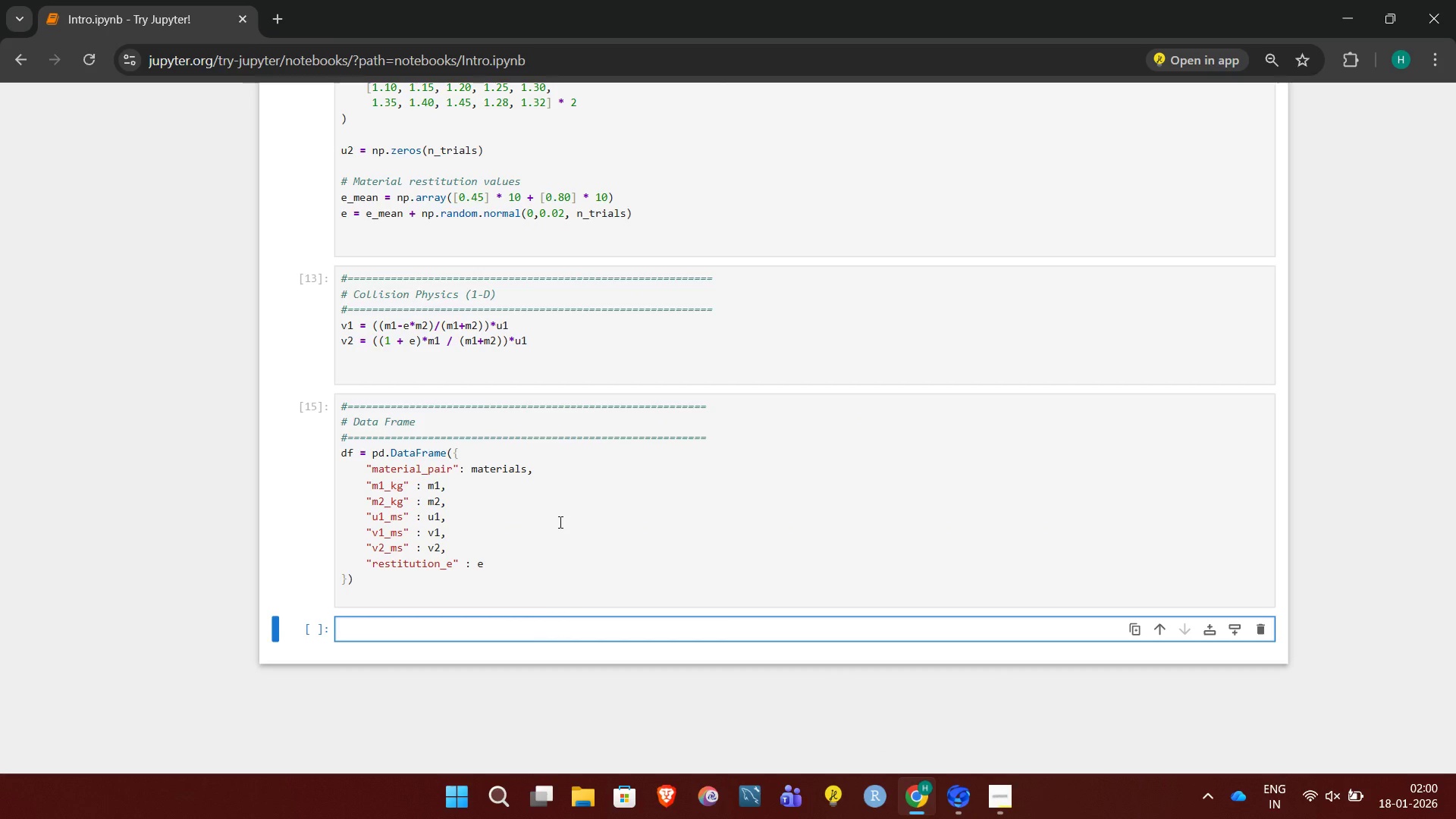 
key(Shift+3)
 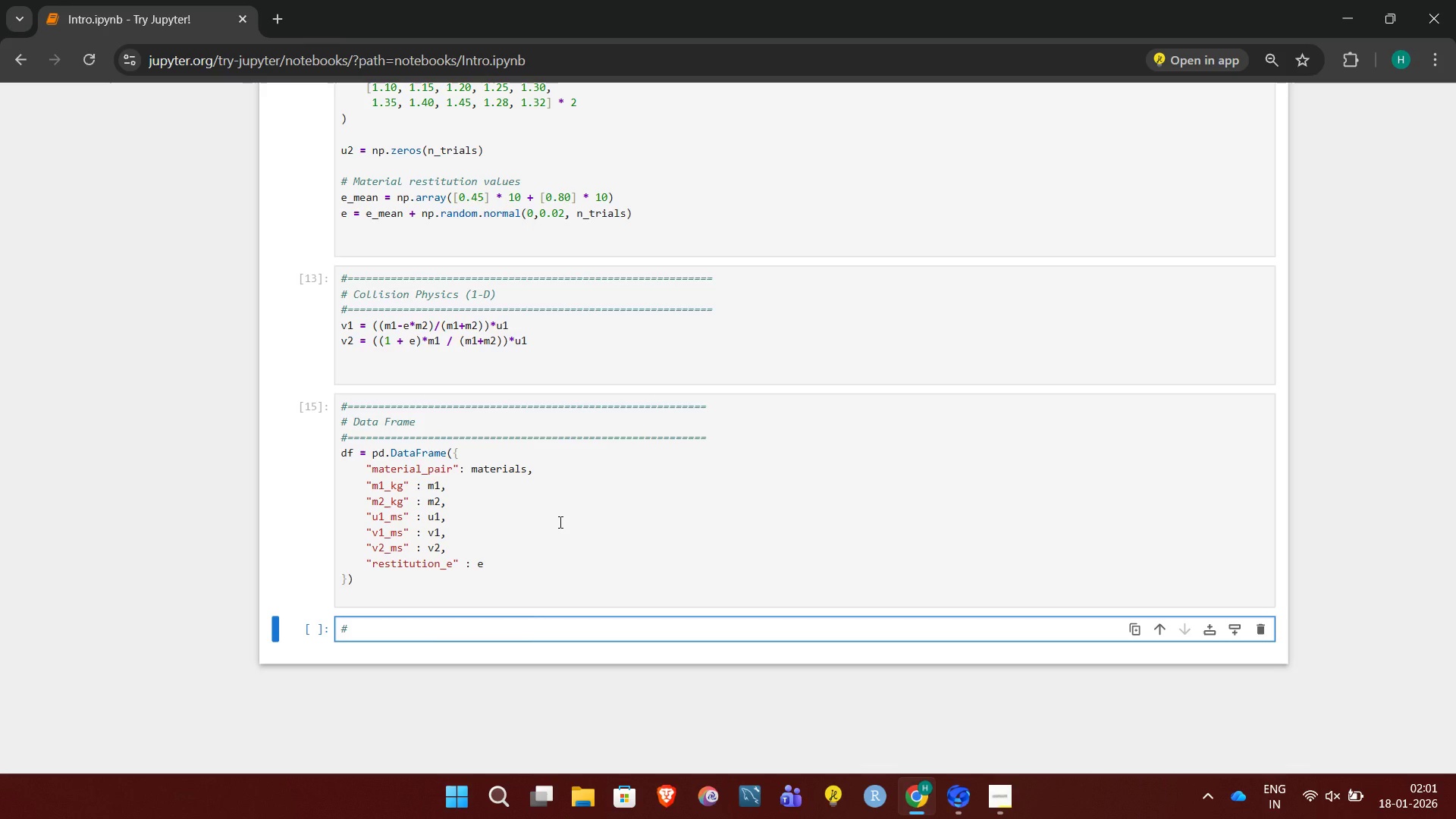 
hold_key(key=Equal, duration=1.51)
 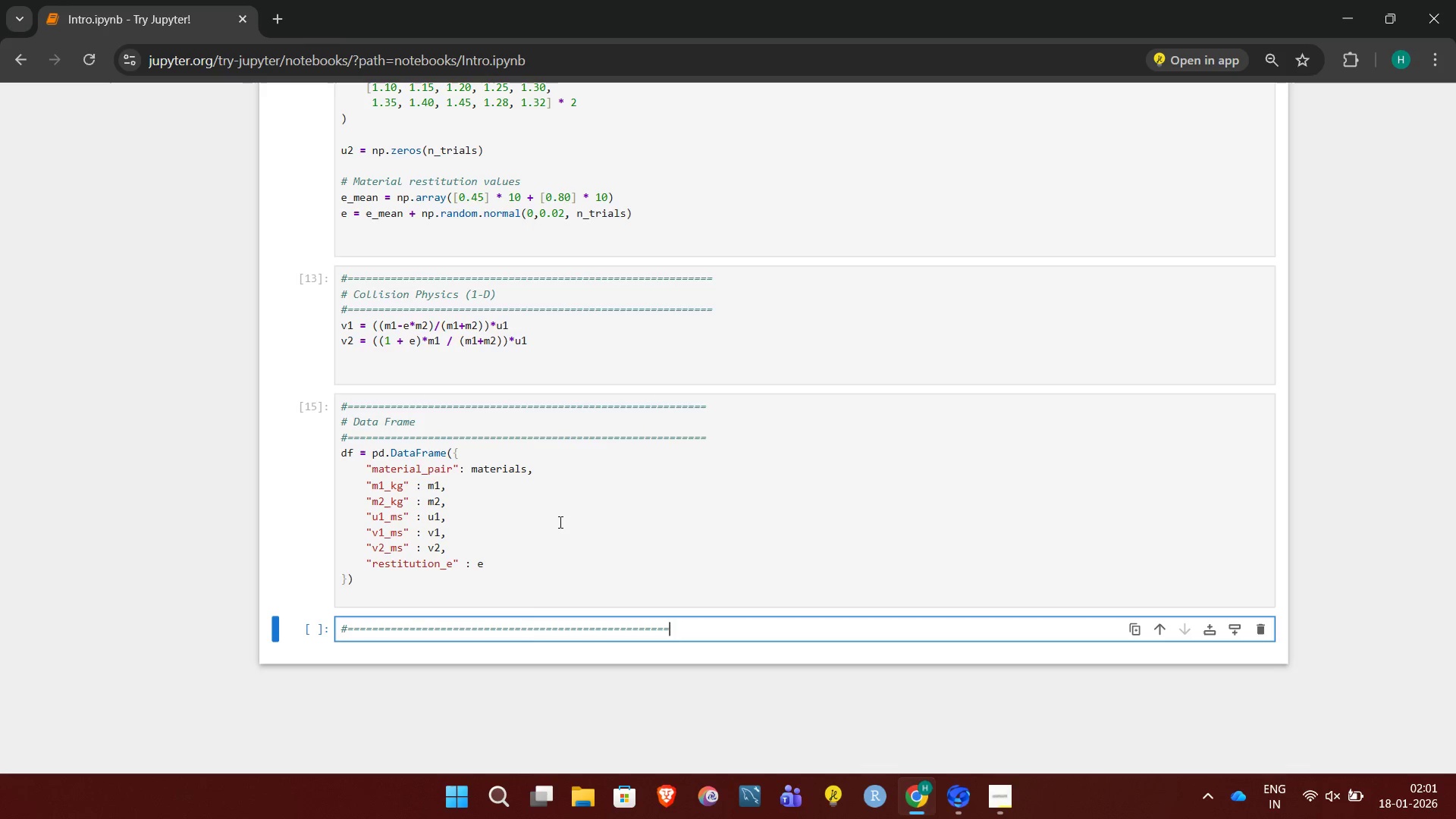 
hold_key(key=Equal, duration=0.66)
 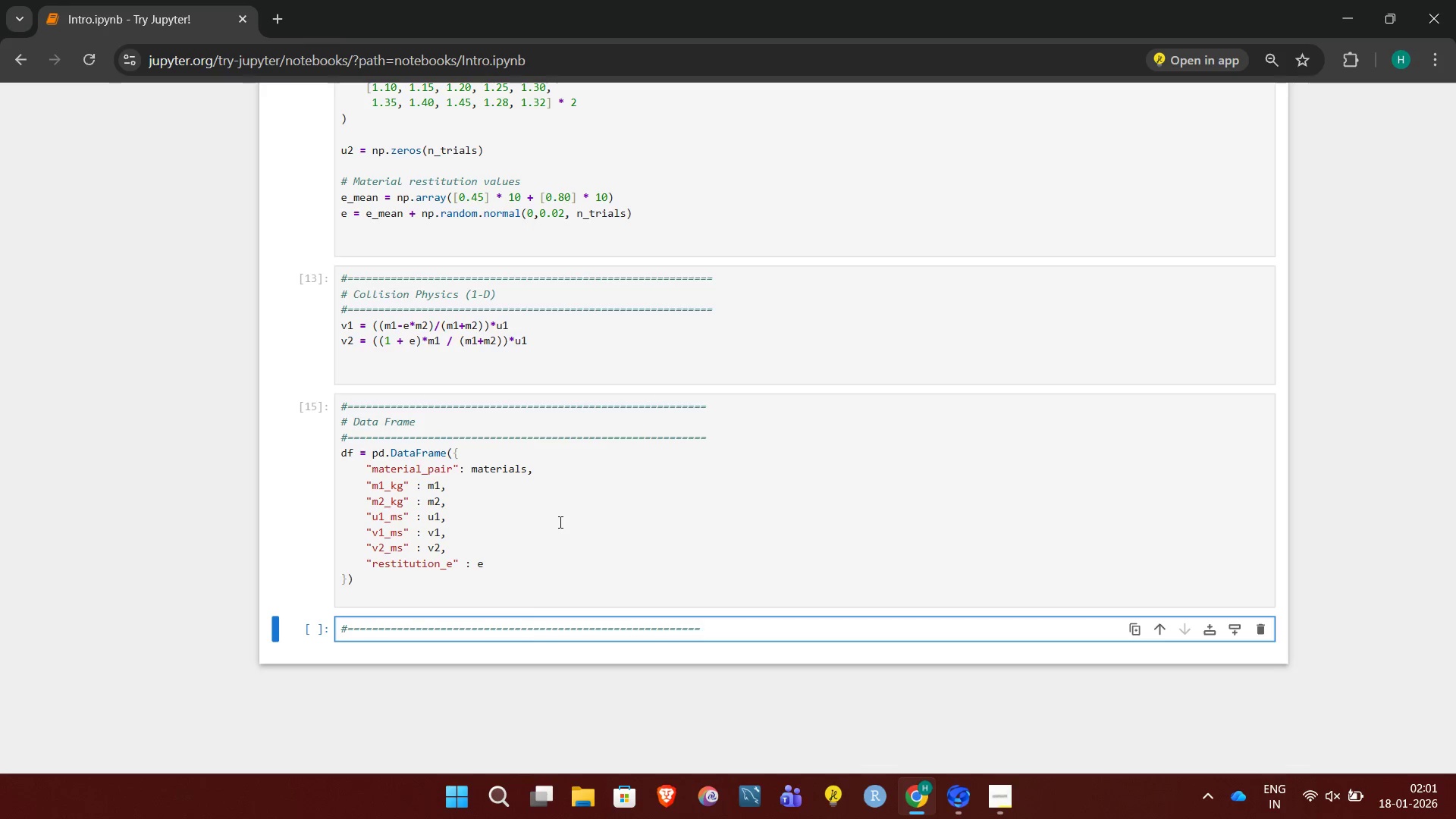 
key(Enter)
 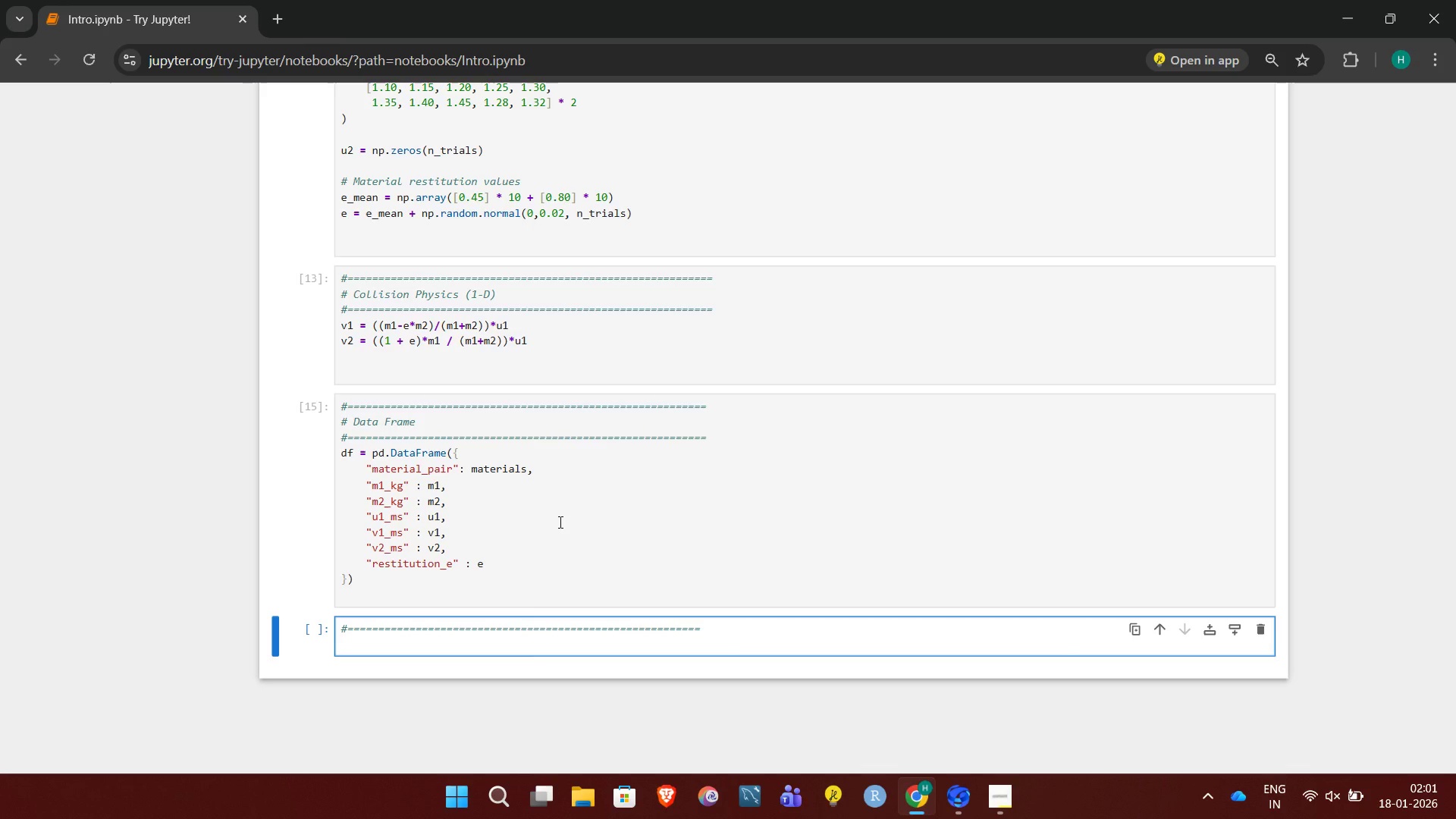 
type(# Momentum Verification)
 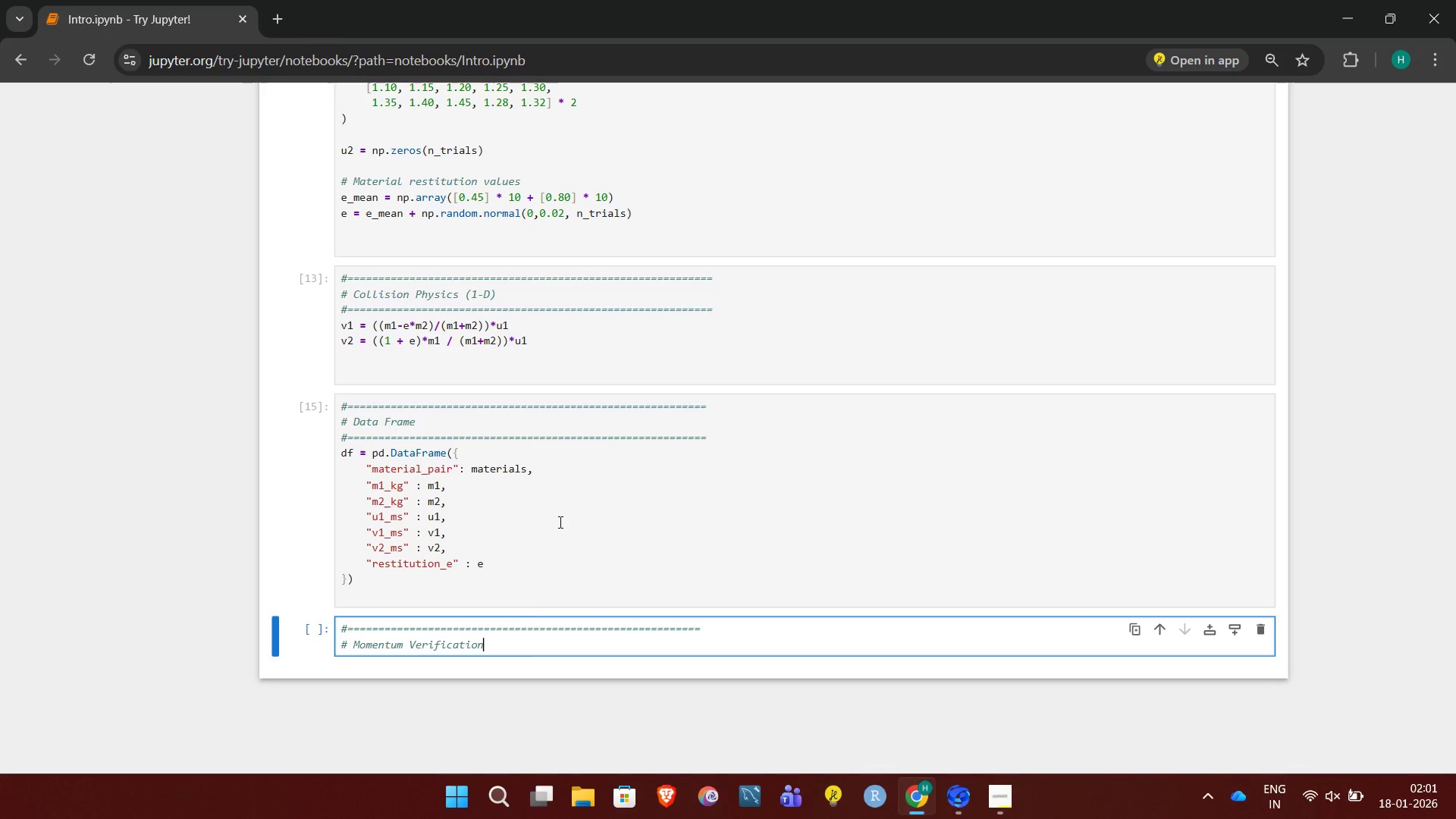 
wait(11.11)
 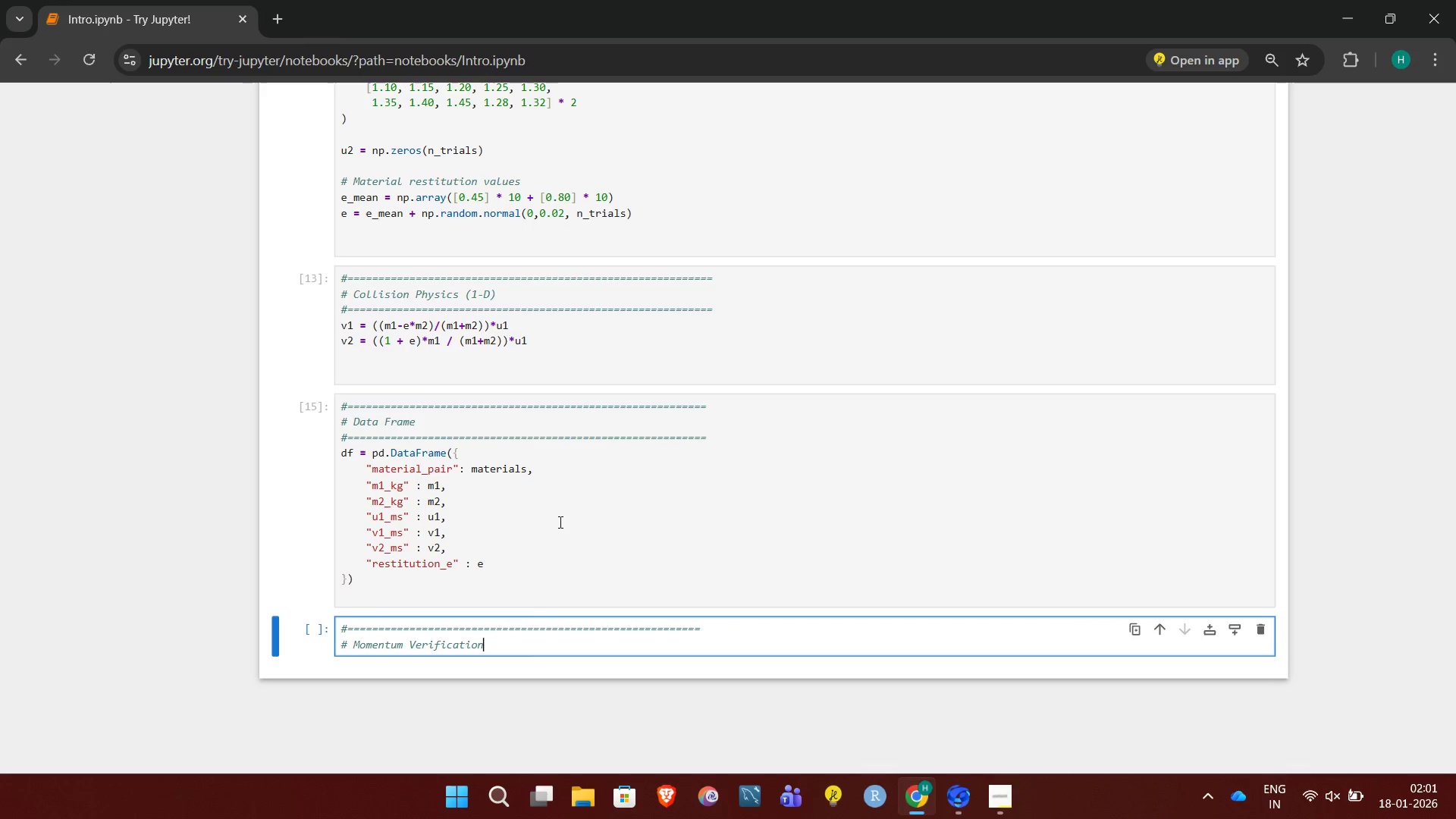 
key(Enter)
 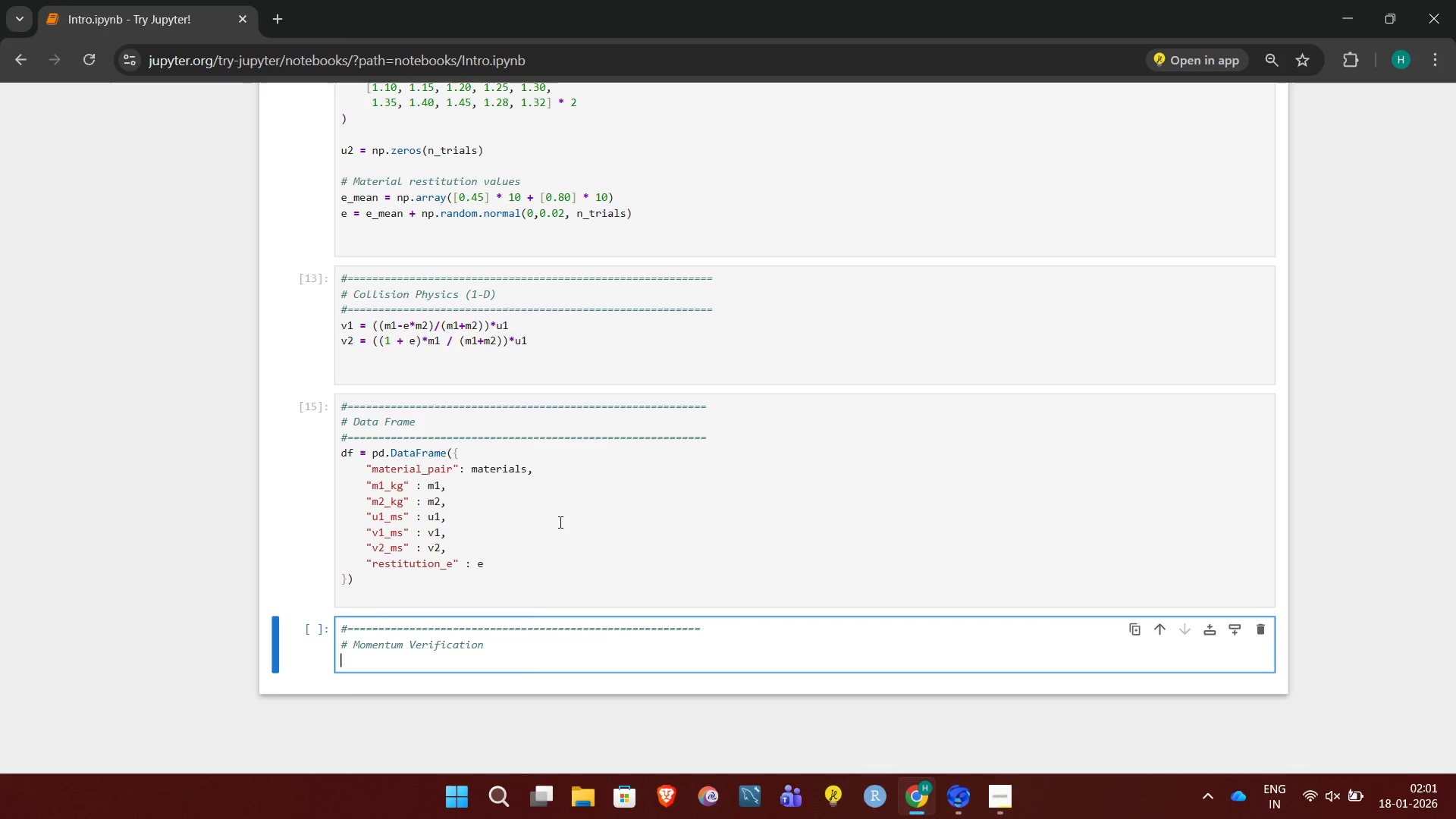 
key(Shift+3)
 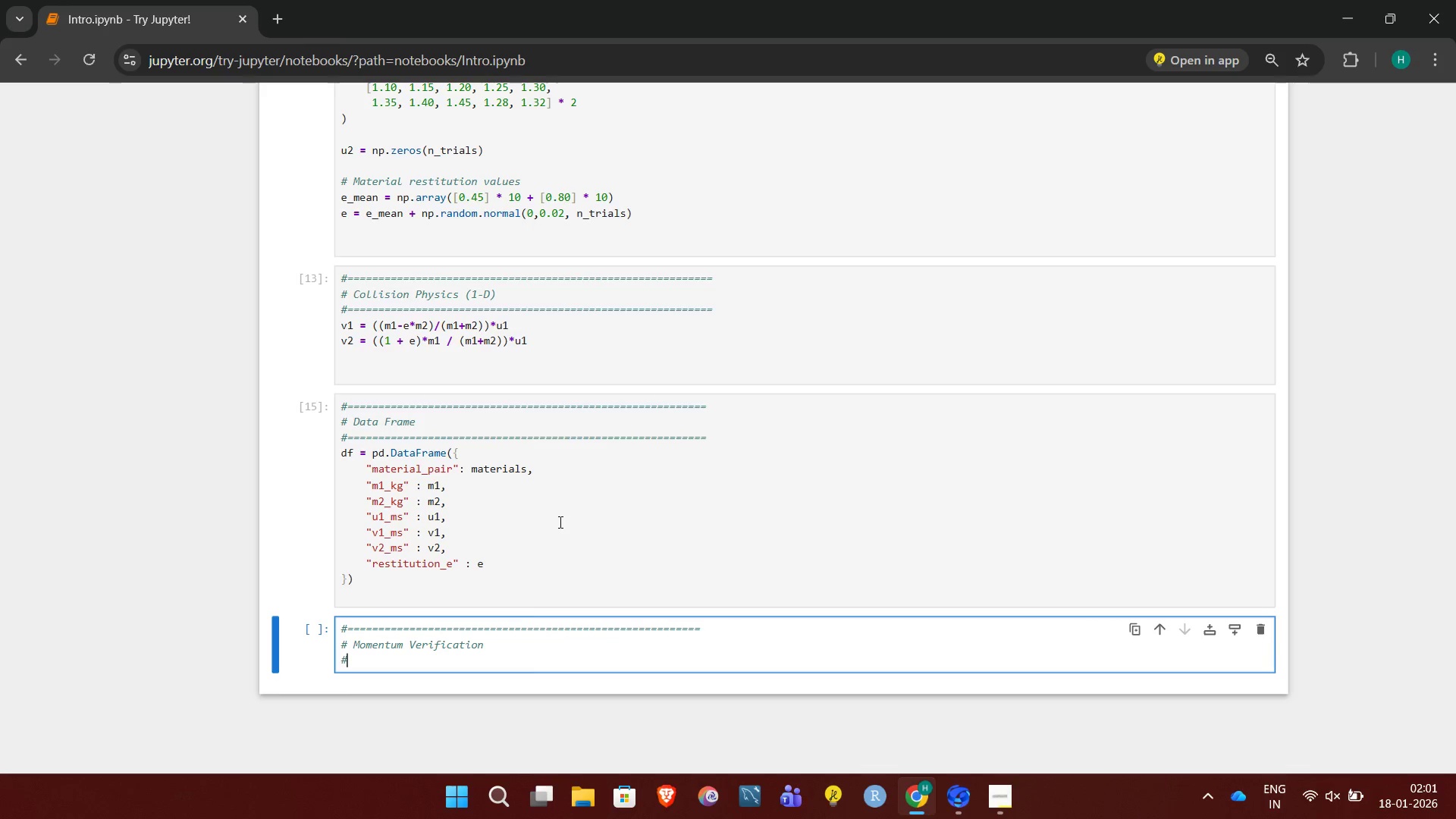 
hold_key(key=Equal, duration=1.52)
 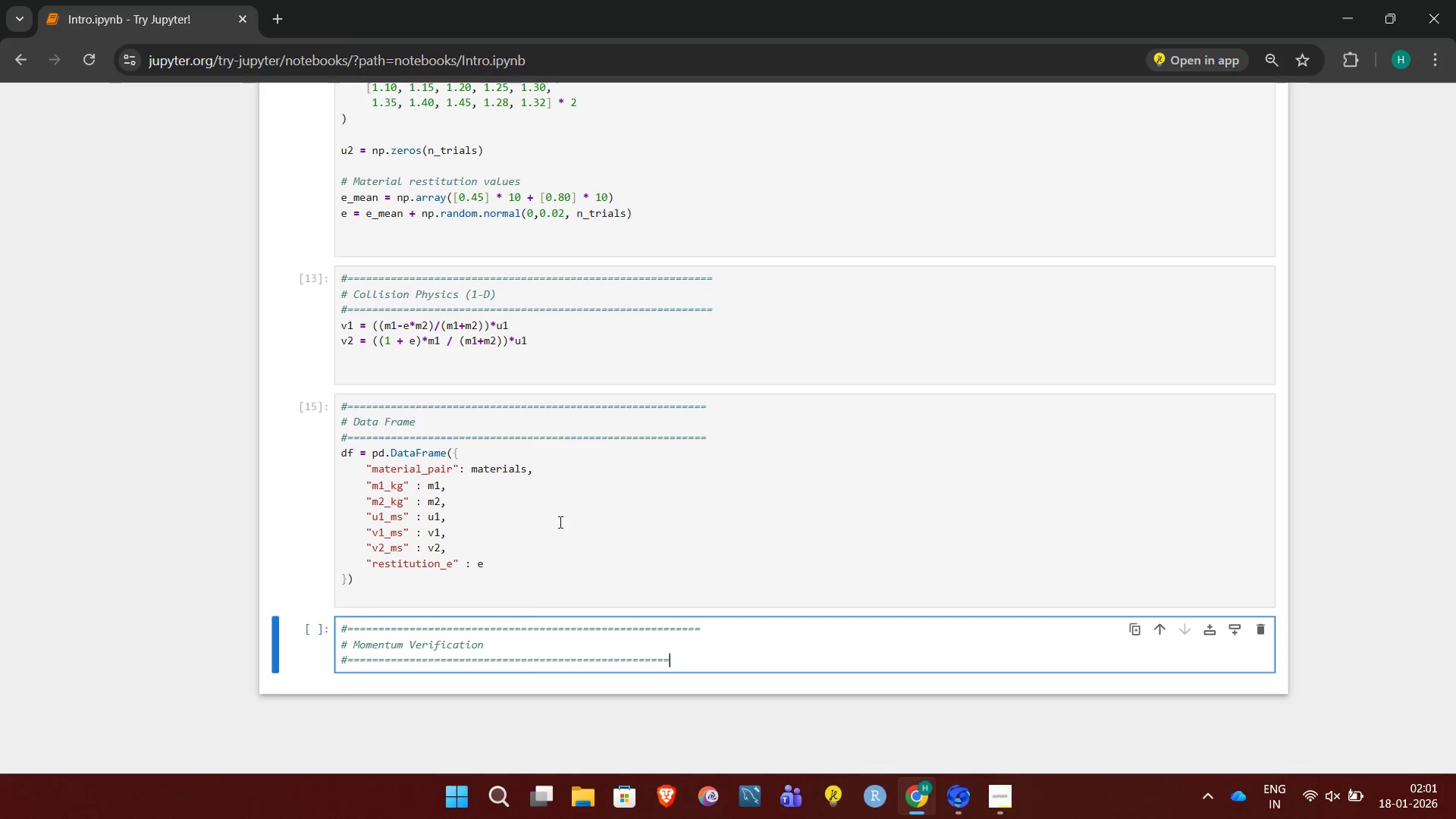 
hold_key(key=Equal, duration=0.53)
 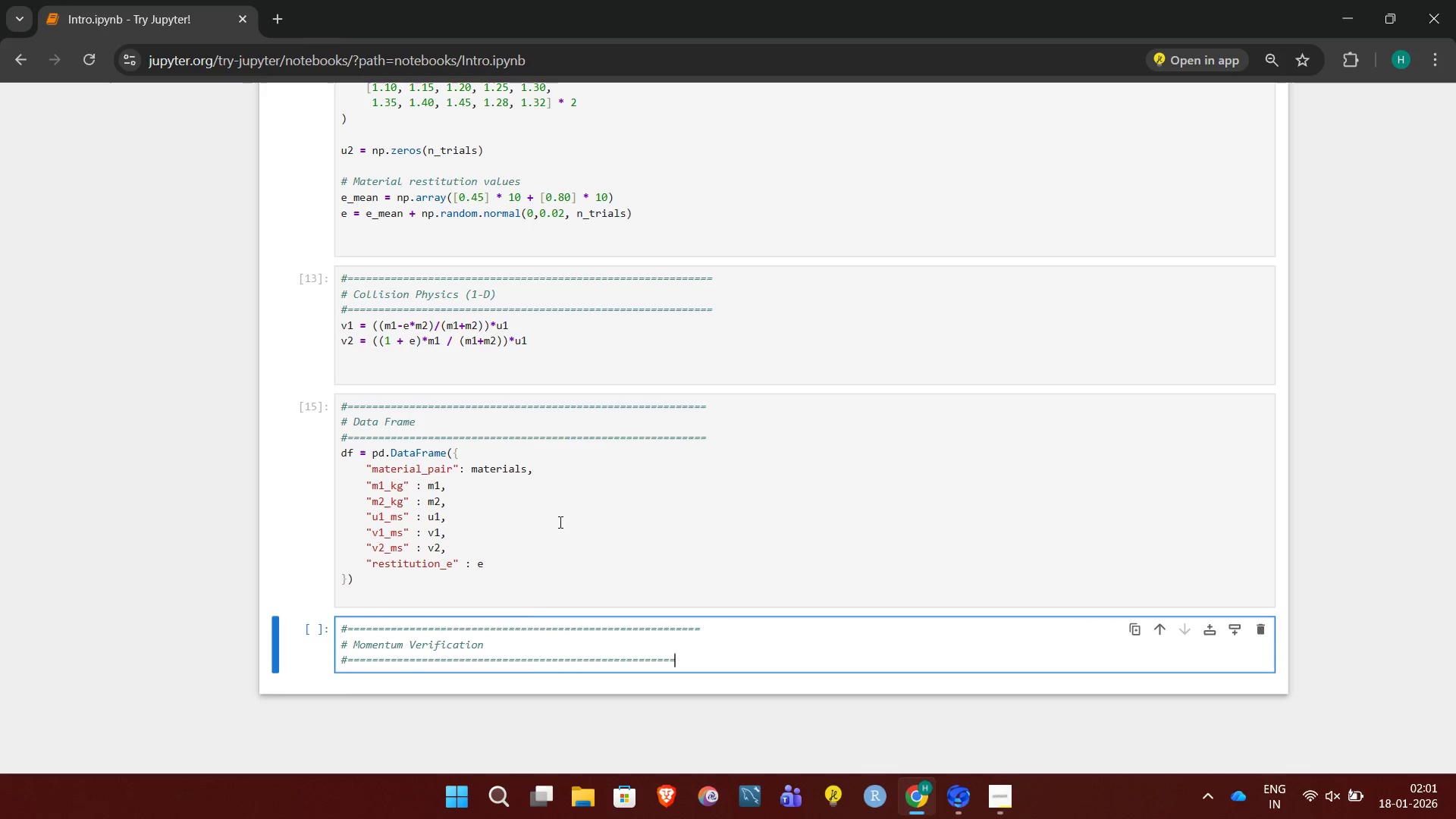 
key(Equal)
 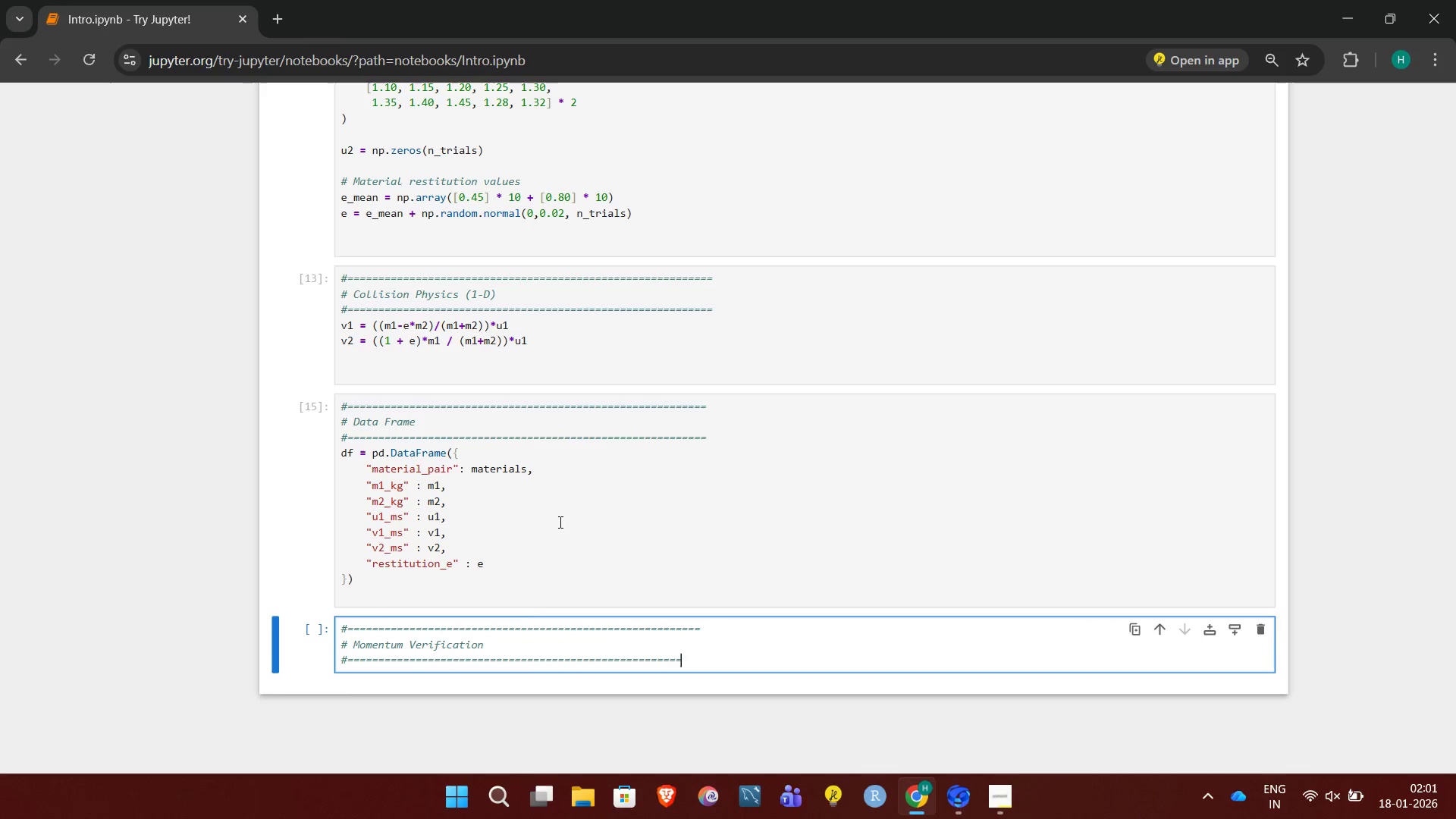 
key(Equal)
 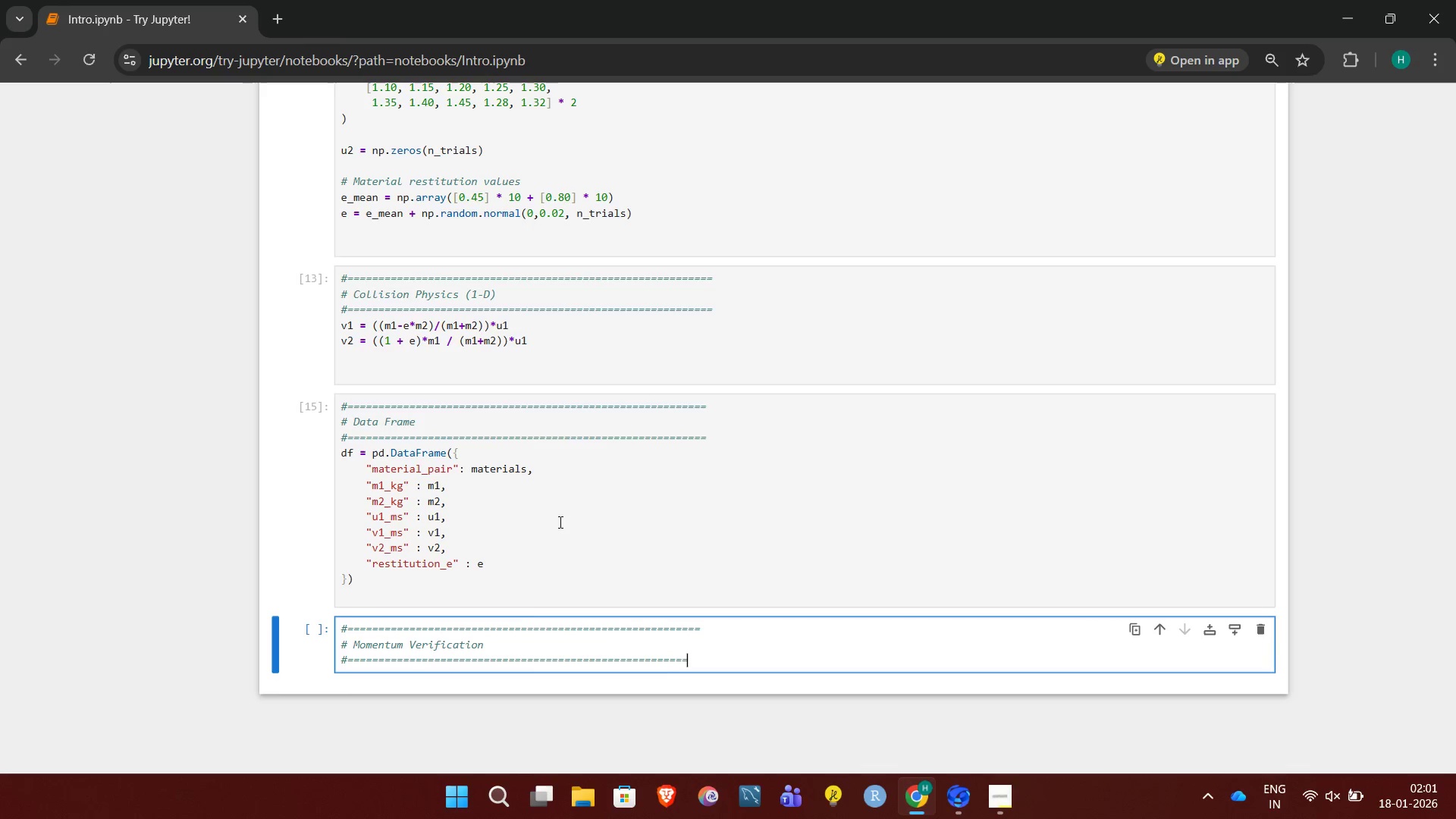 
key(Equal)
 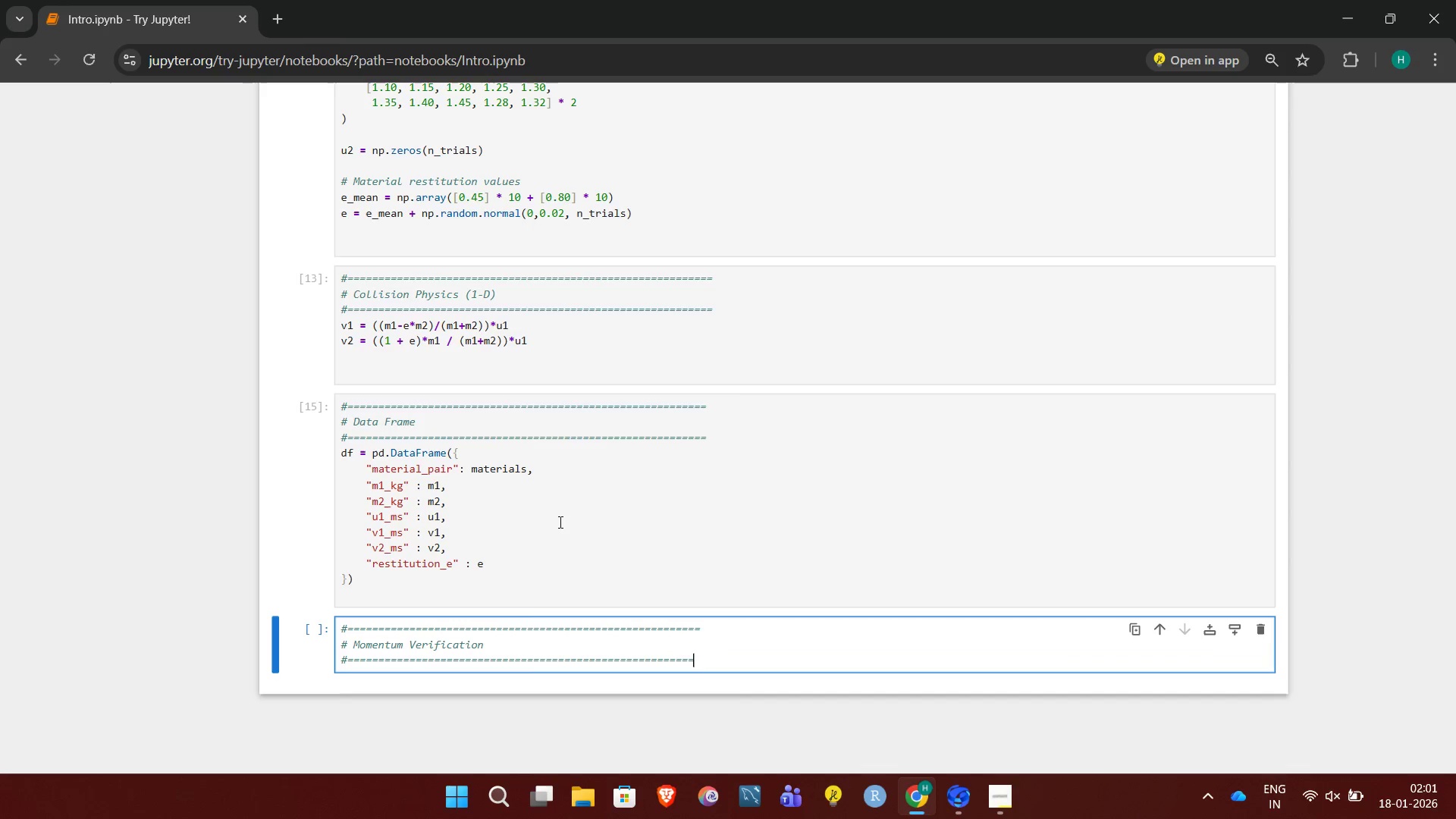 
key(Equal)
 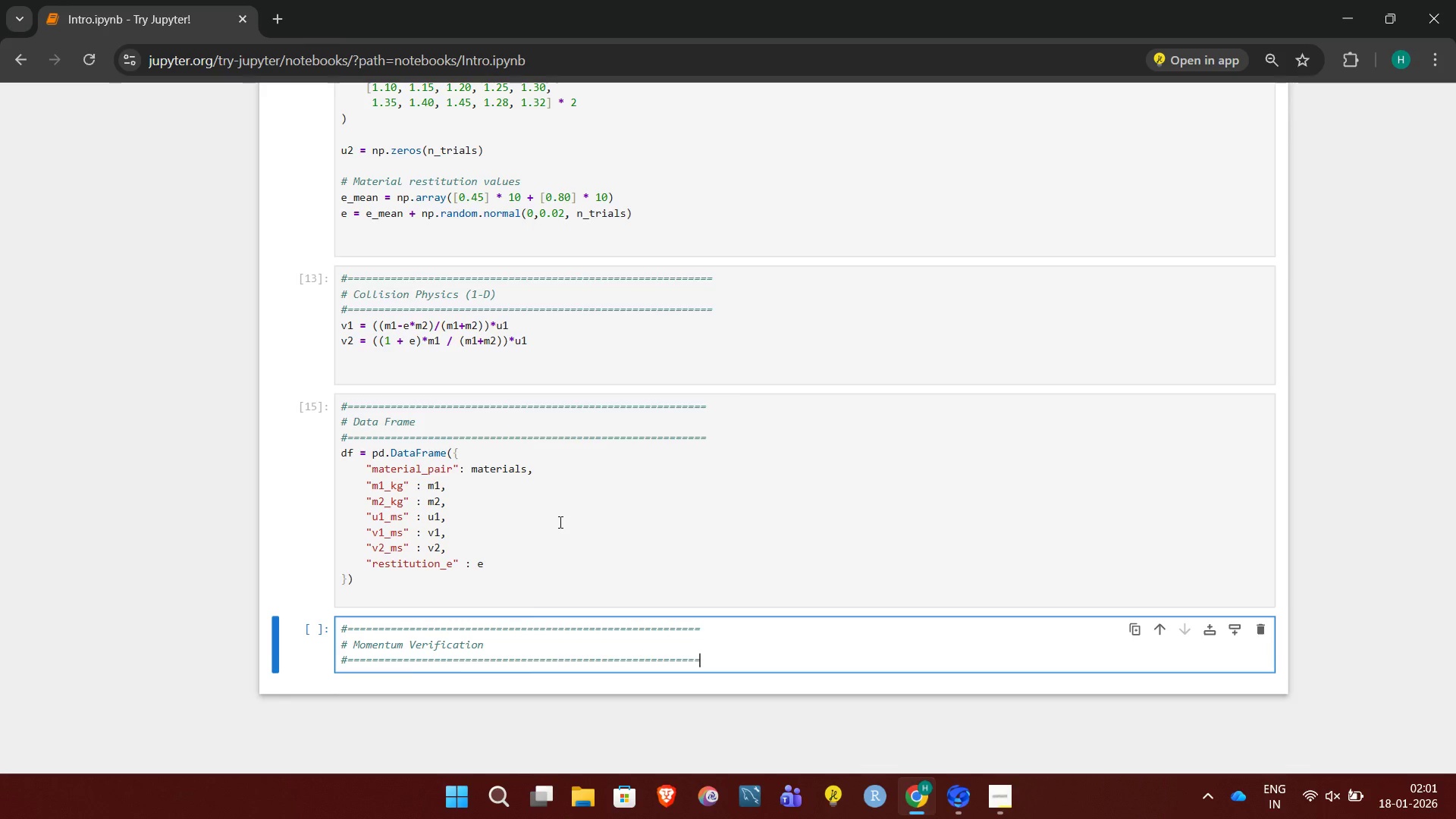 
key(Enter)
 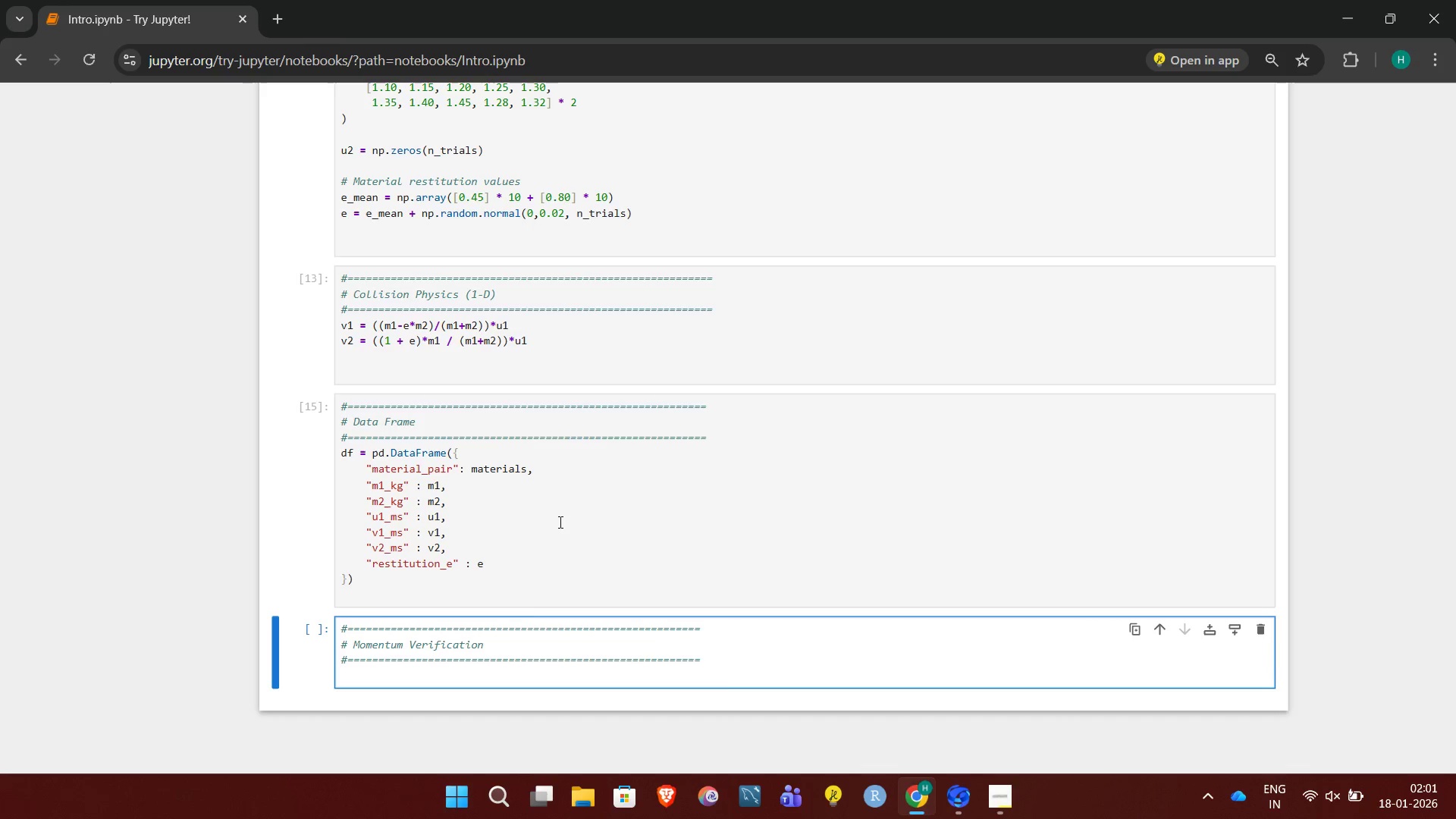 
wait(5.55)
 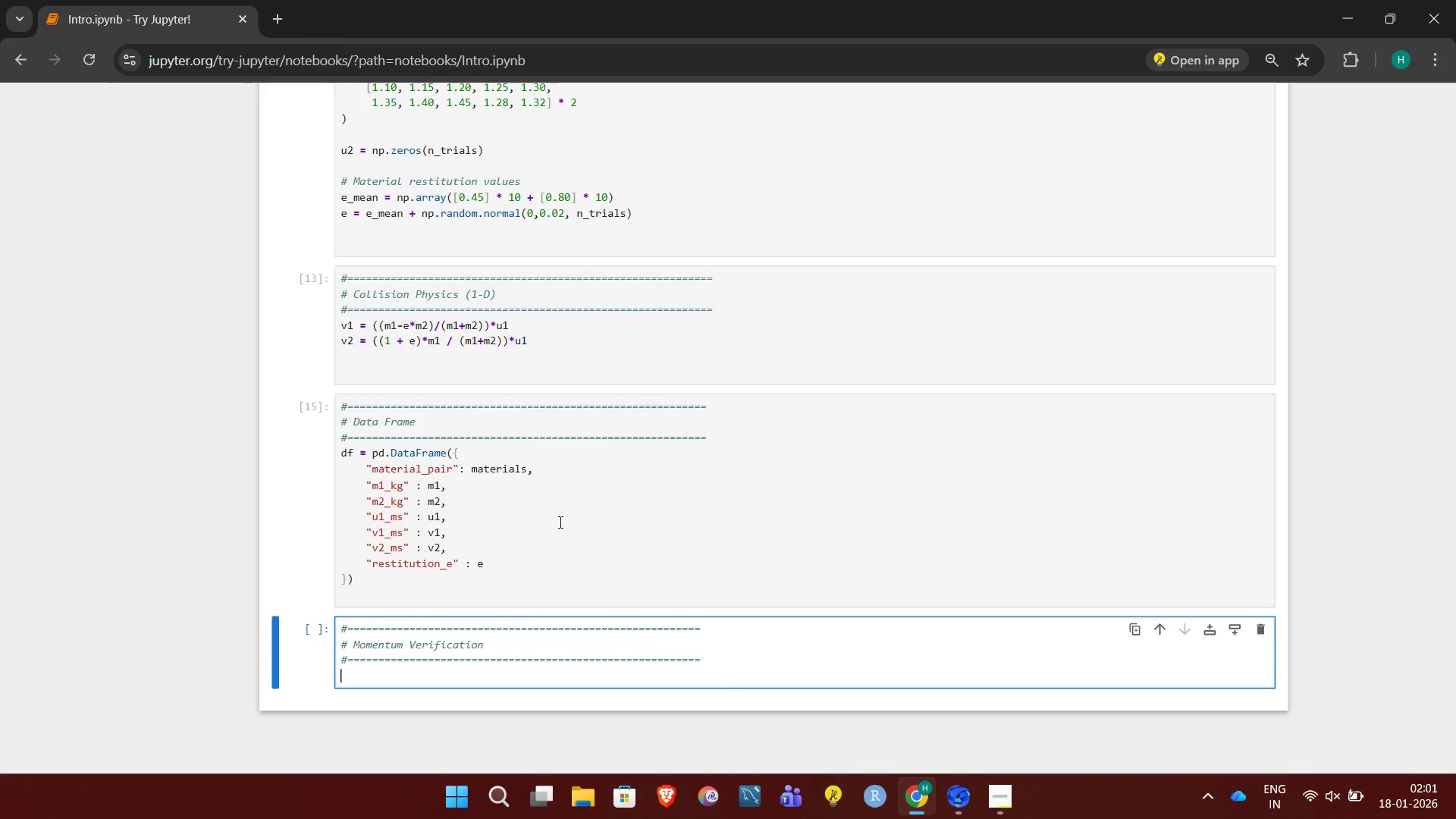 
type(df)
 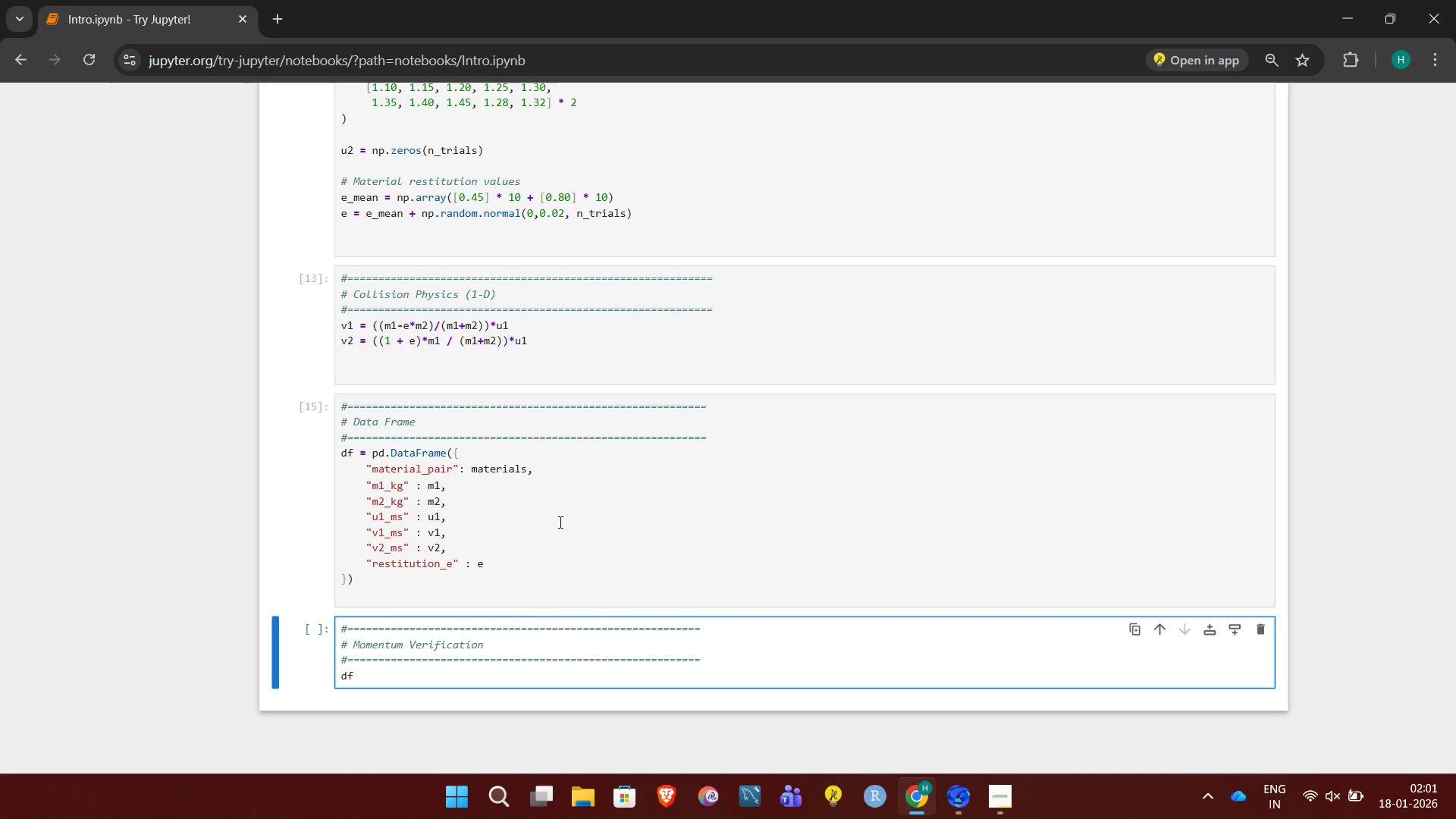 
wait(5.7)
 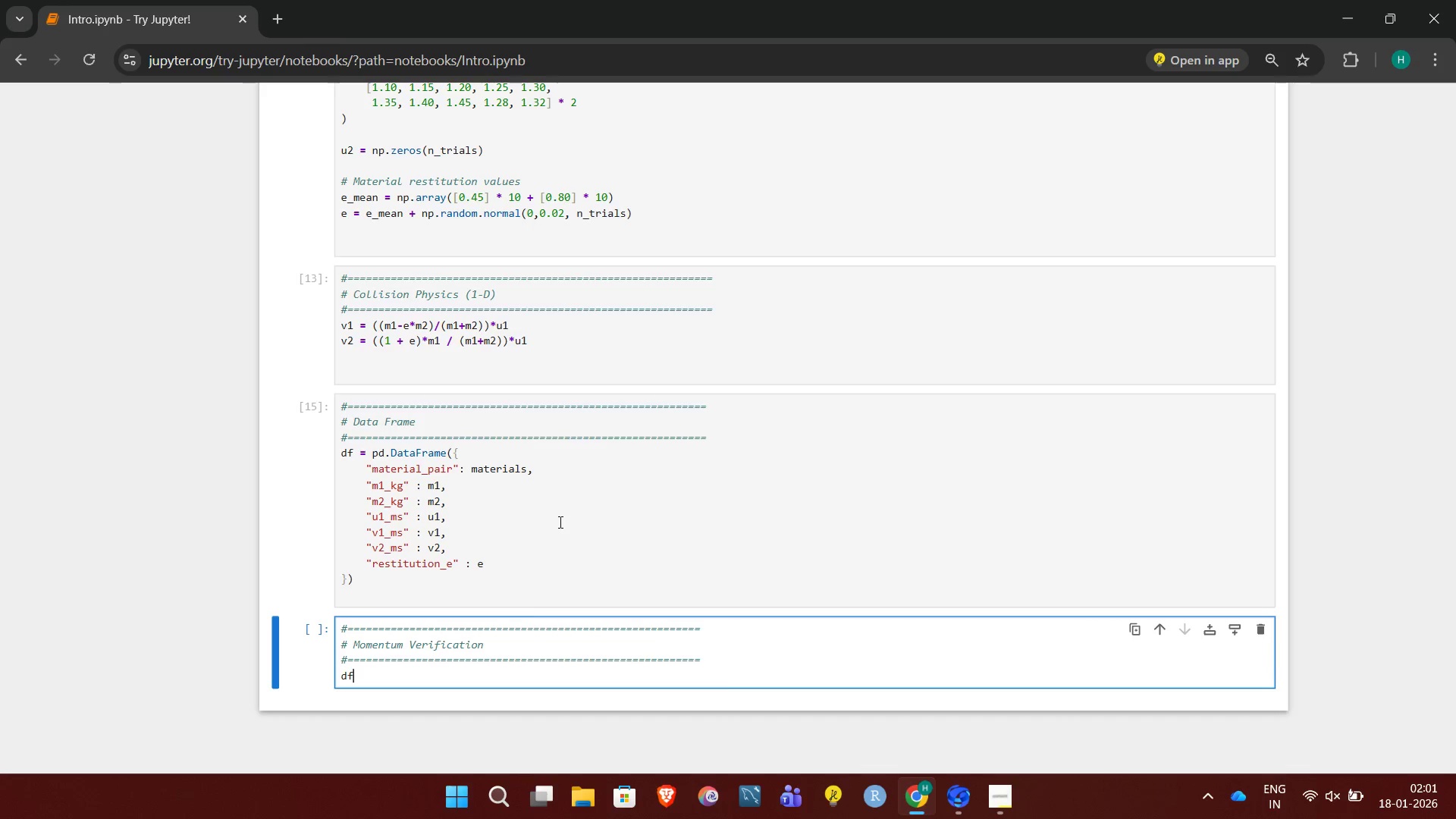 
type(["MOMEntum_before])
key(Backspace)
type("] = df["m1_kg"] + df["u1_ms"])
 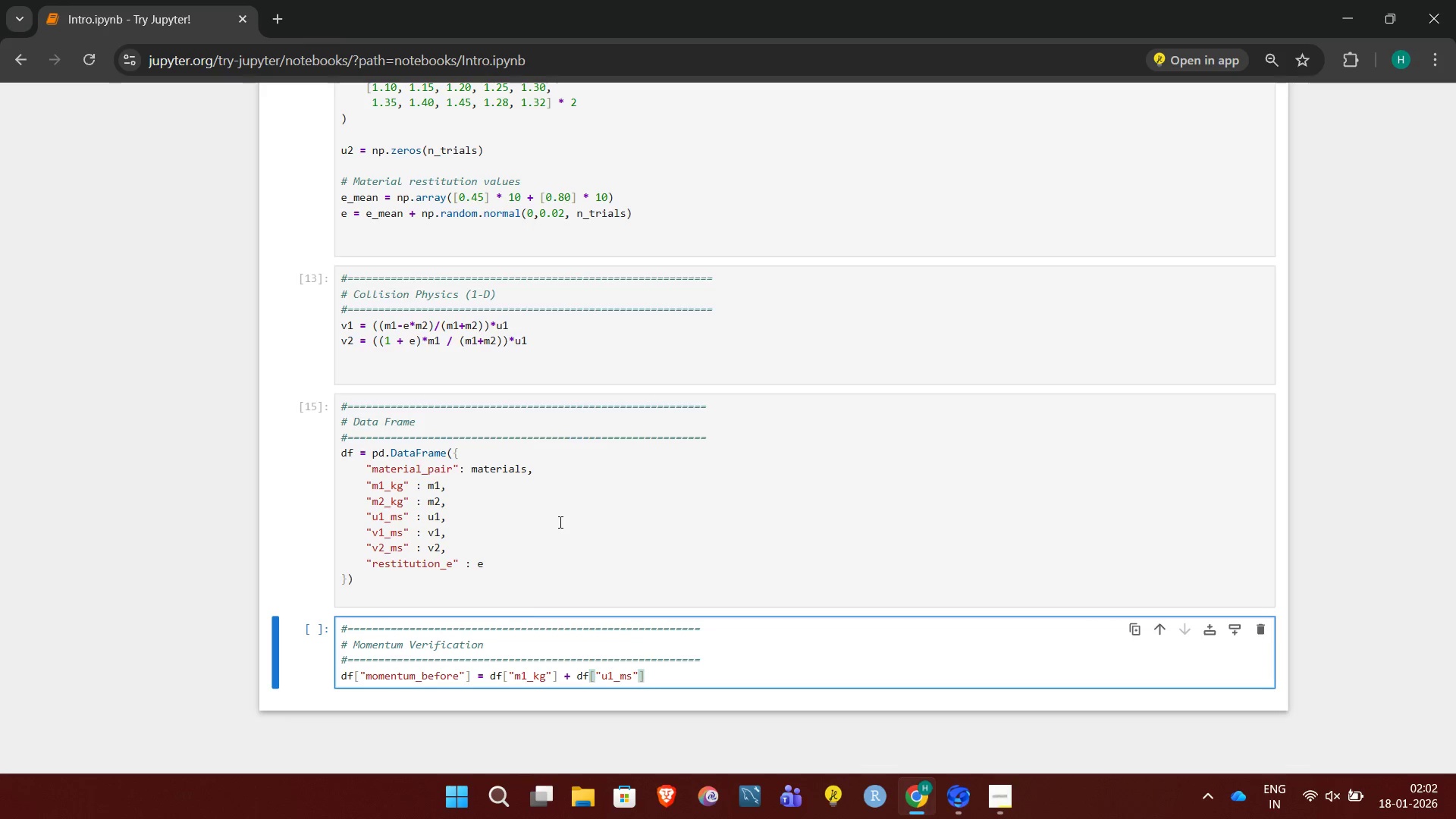 
key(Enter)
 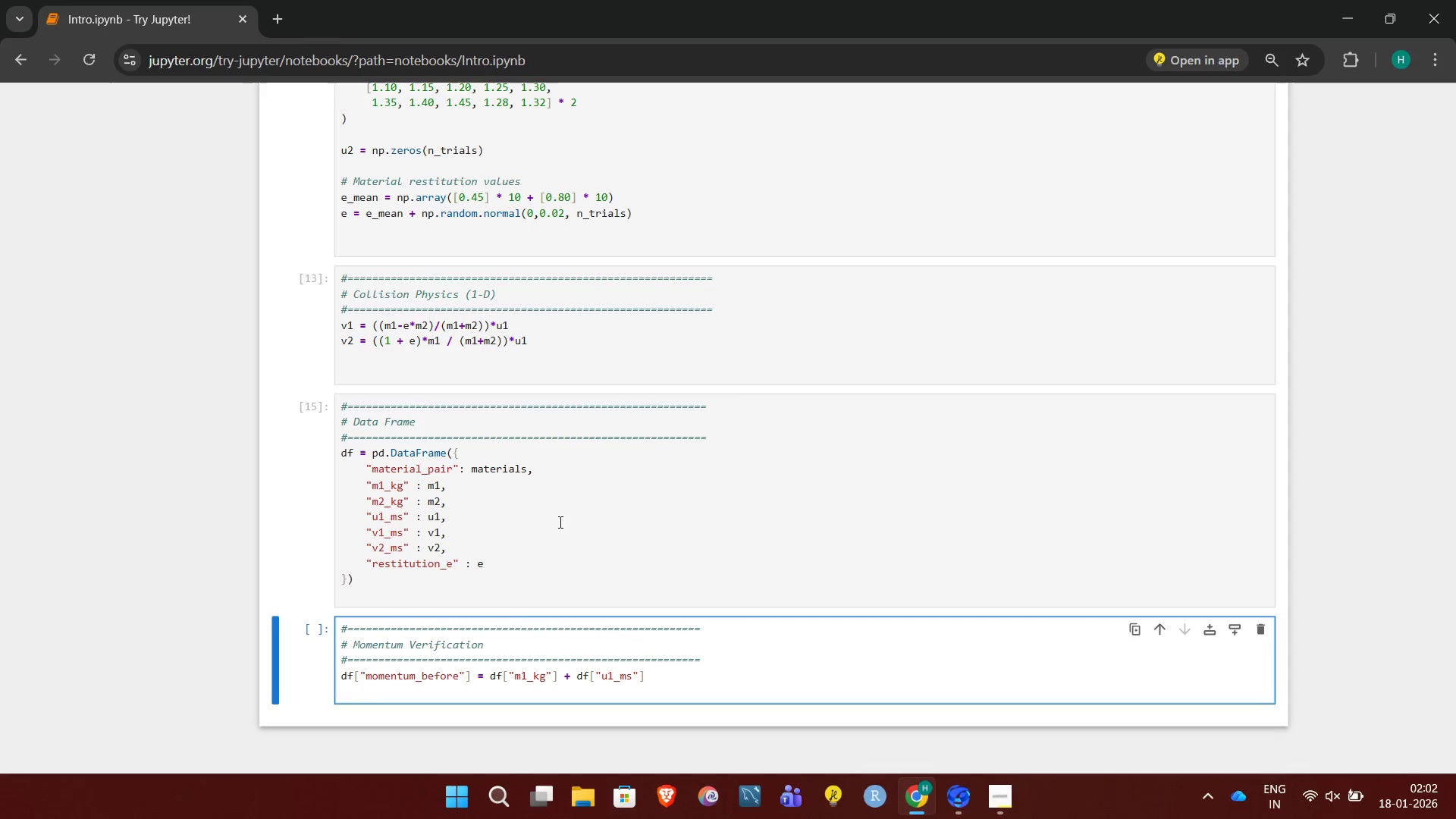 
type(df["momentum_after])
key(Backspace)
type("] = df["m1_kg] )
 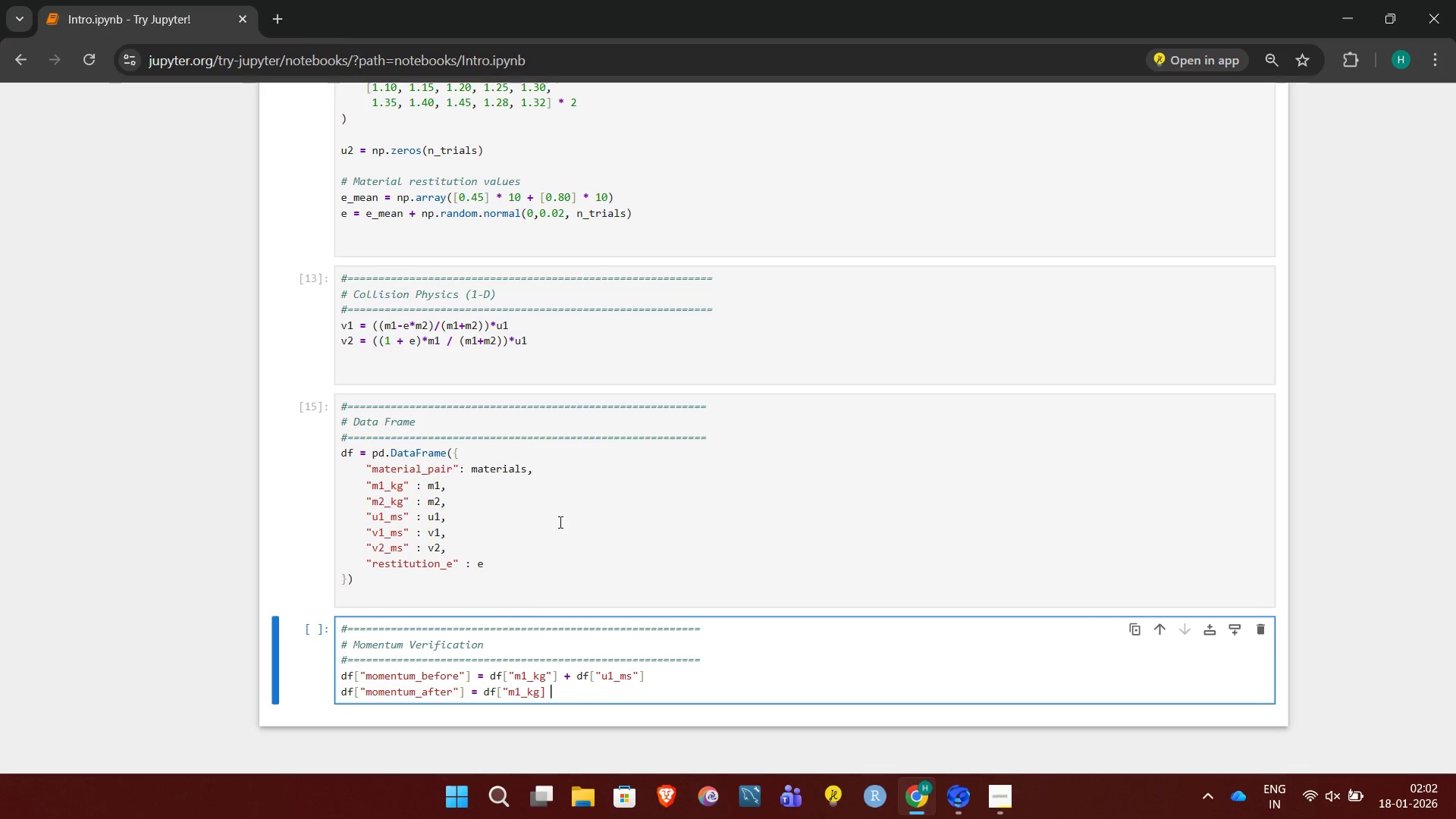 
key(NumpadMultiply)
 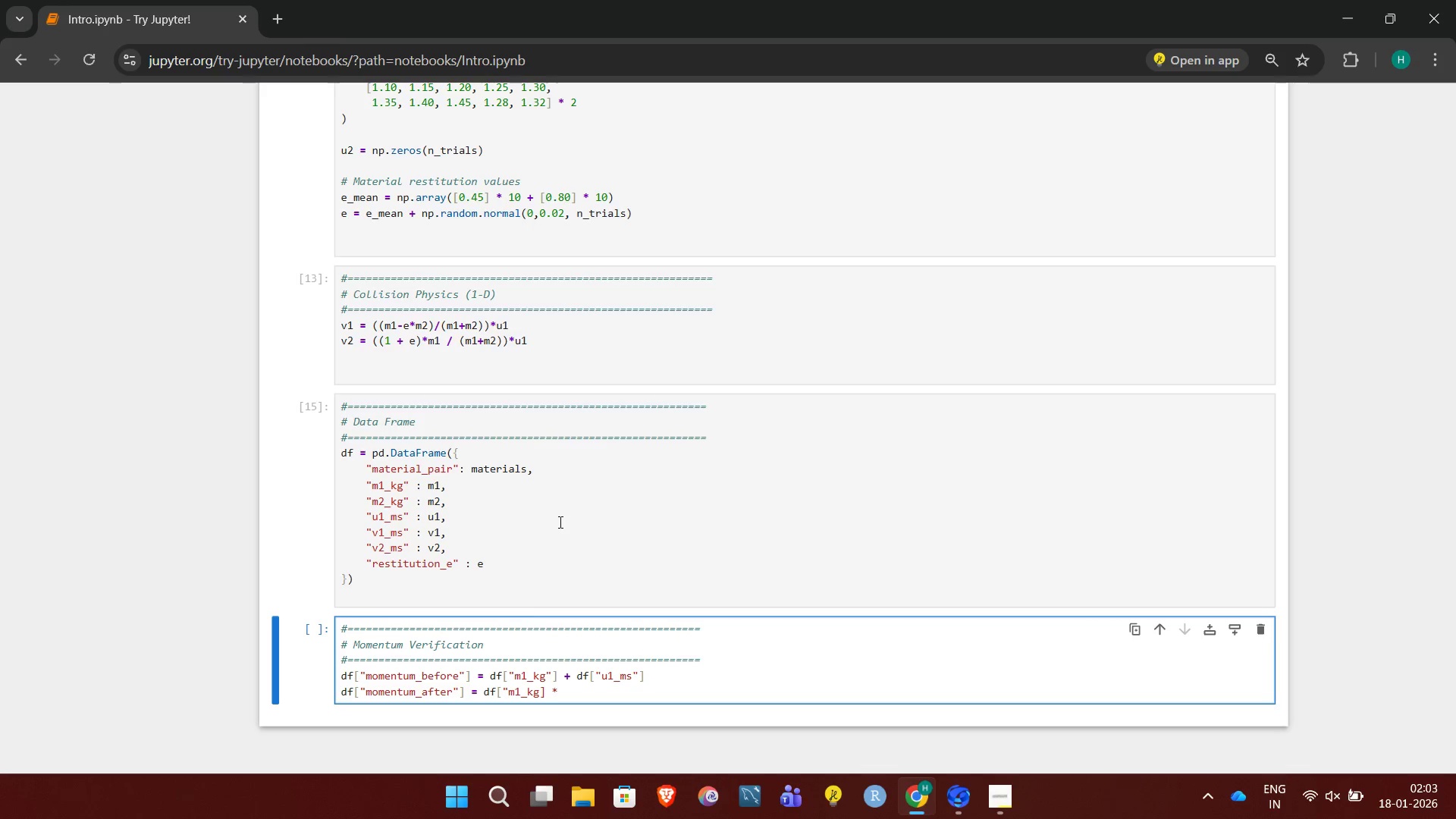 
wait(7.3)
 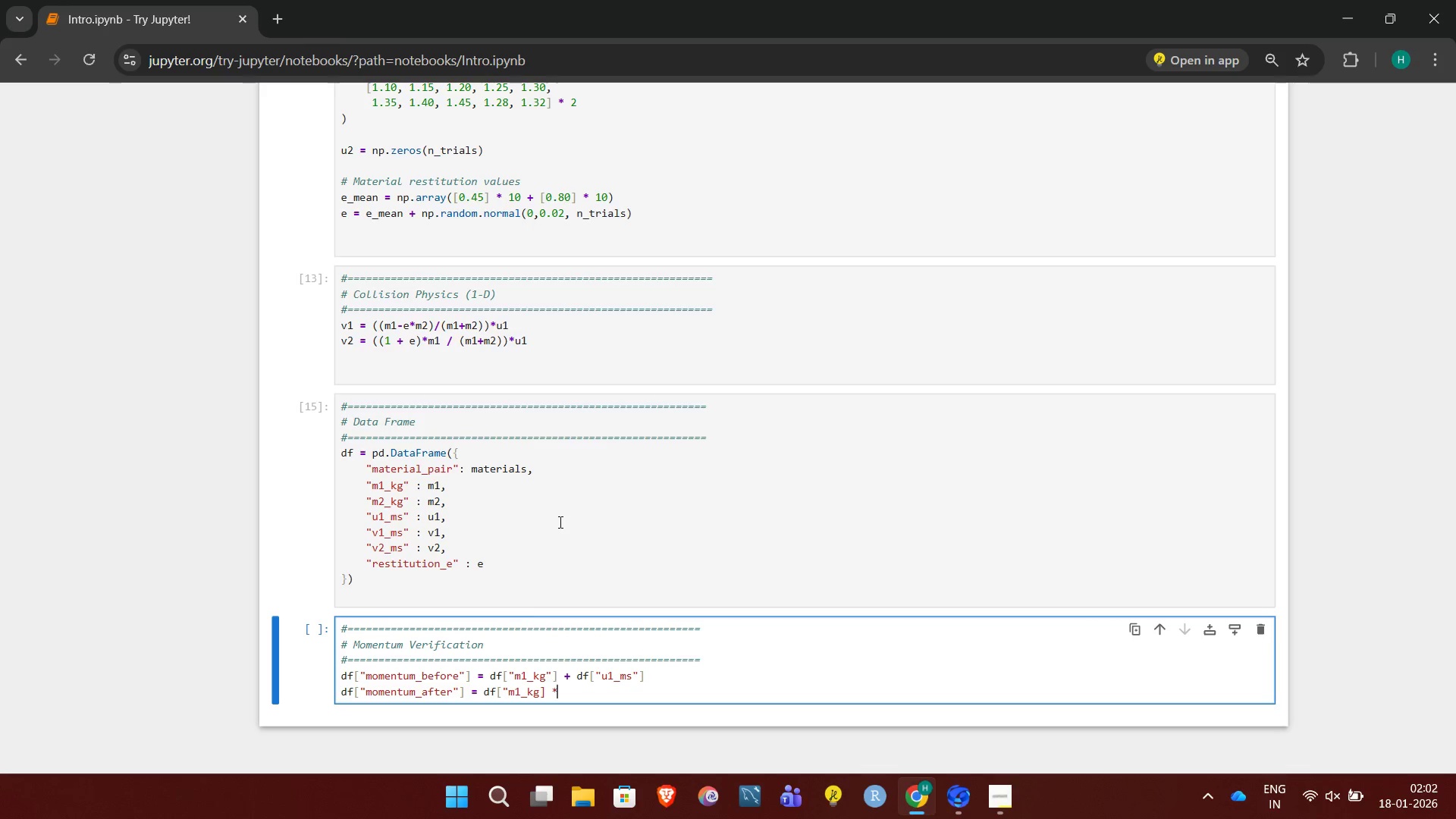 
left_click([570, 678])
 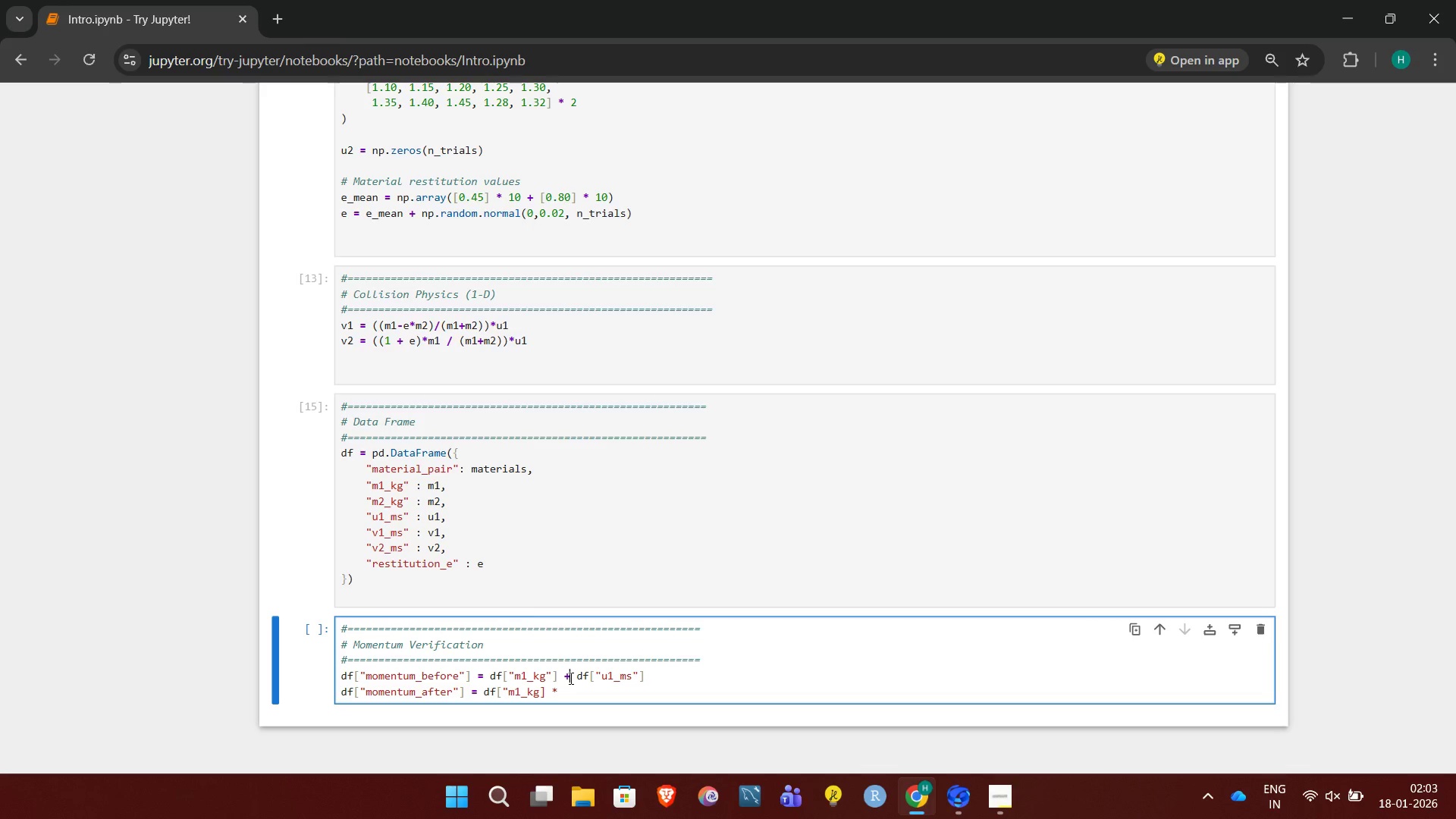 
key(Backspace)
 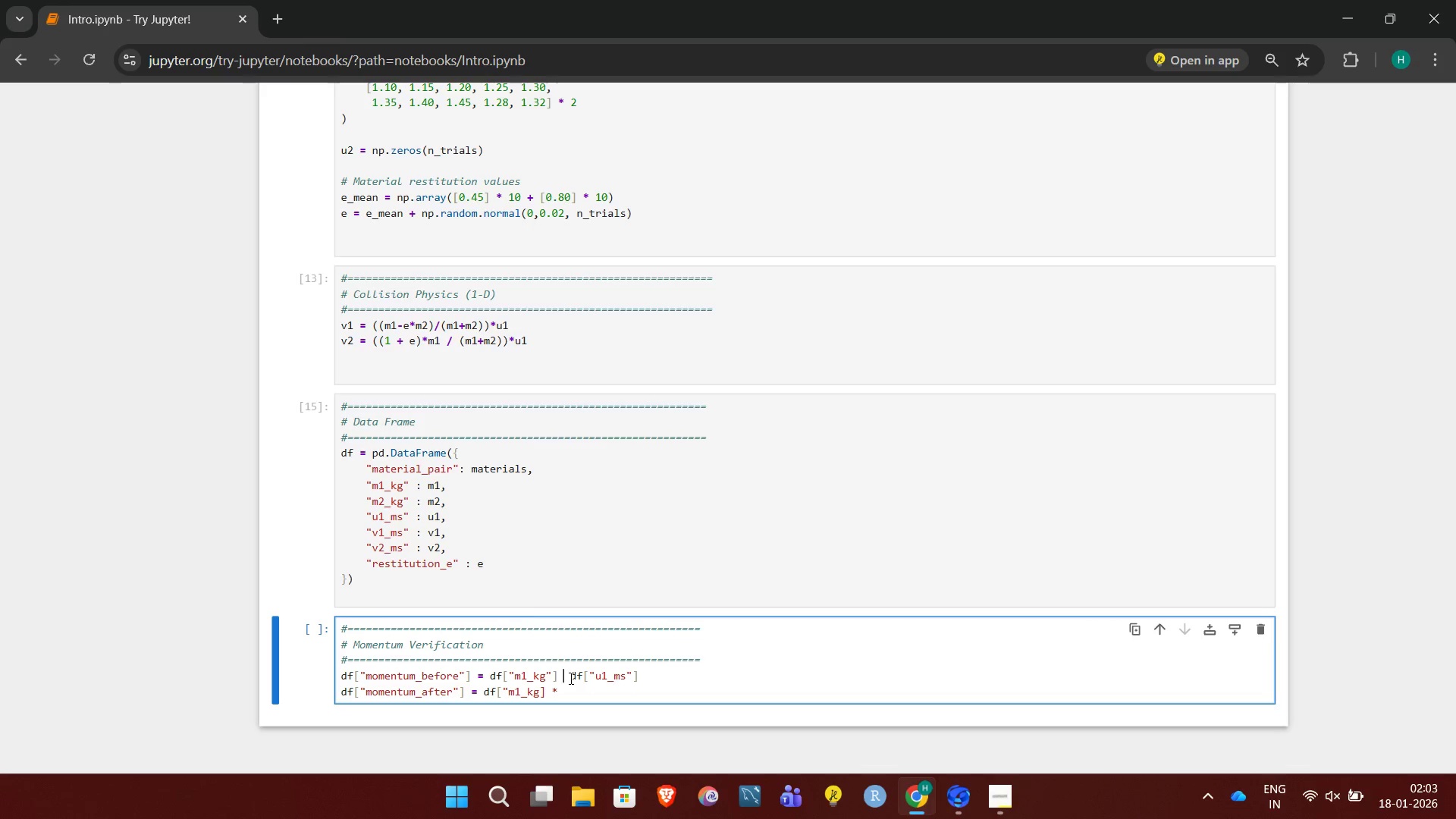 
key(NumpadMultiply)
 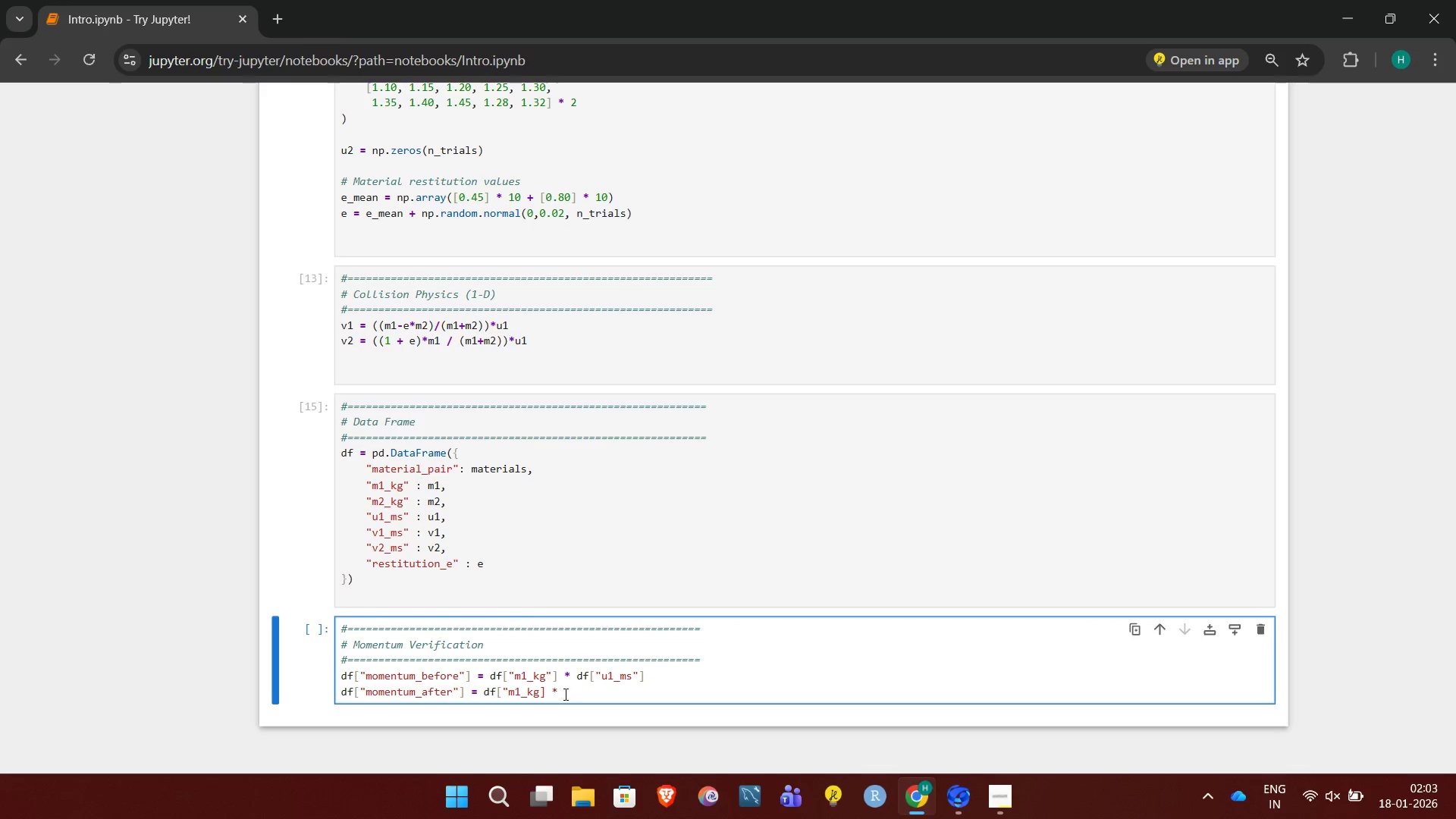 
left_click([562, 693])
 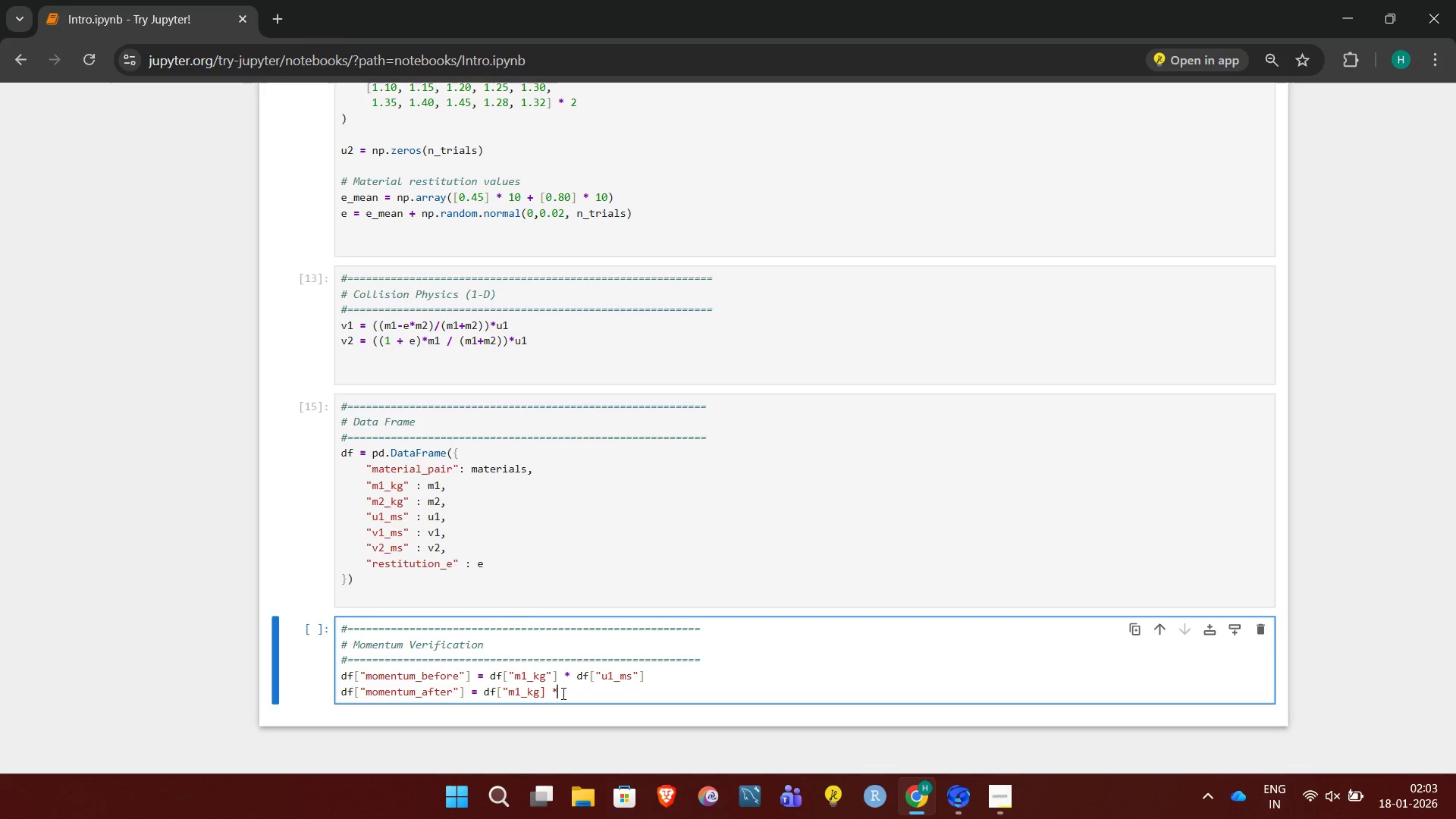 
key(Backspace)
key(Backspace)
key(Backspace)
type("] * df["v1_ms"] + df)
 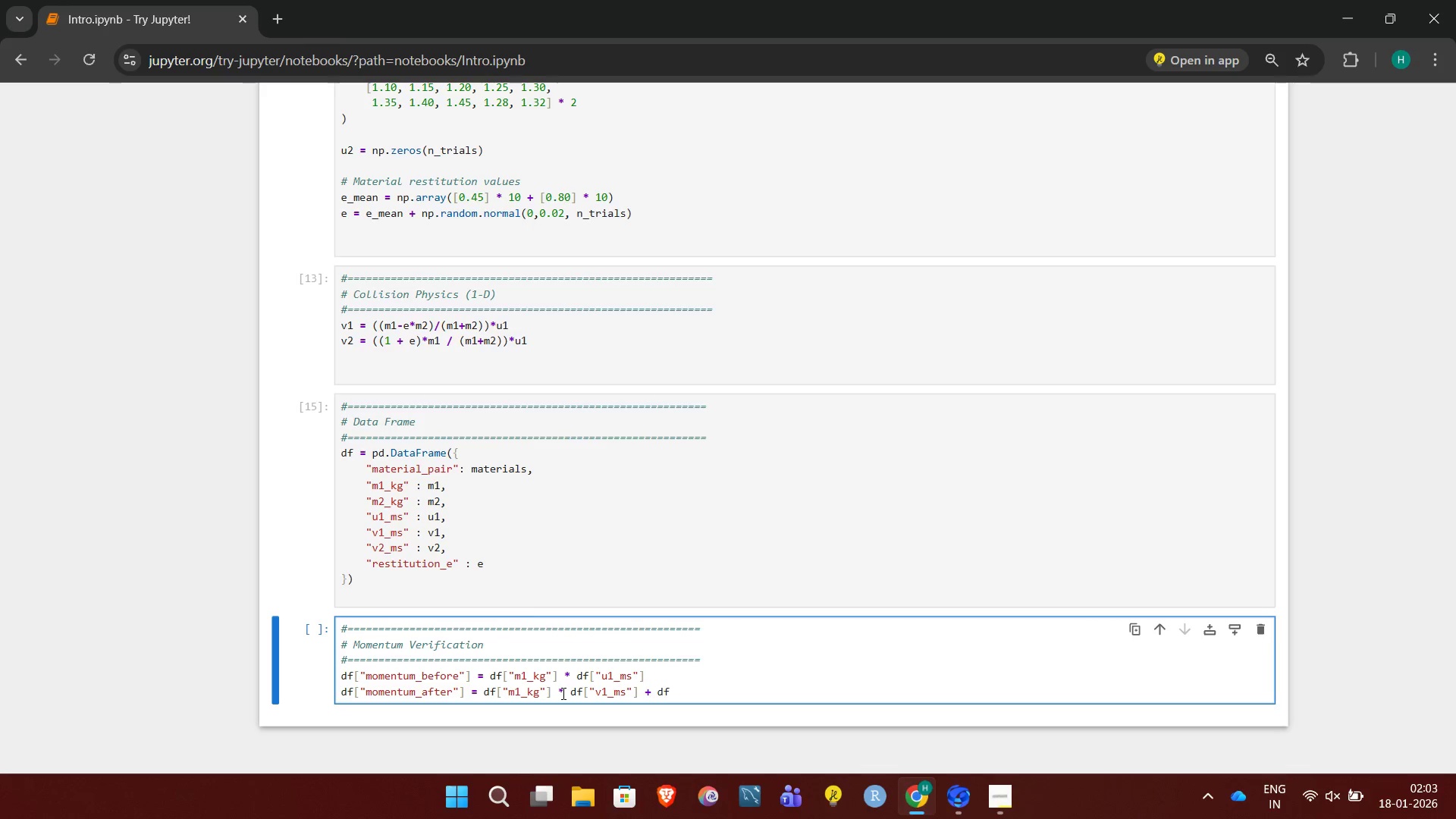 
type(["m2_kg"]*)
key(Backspace)
type( * )
 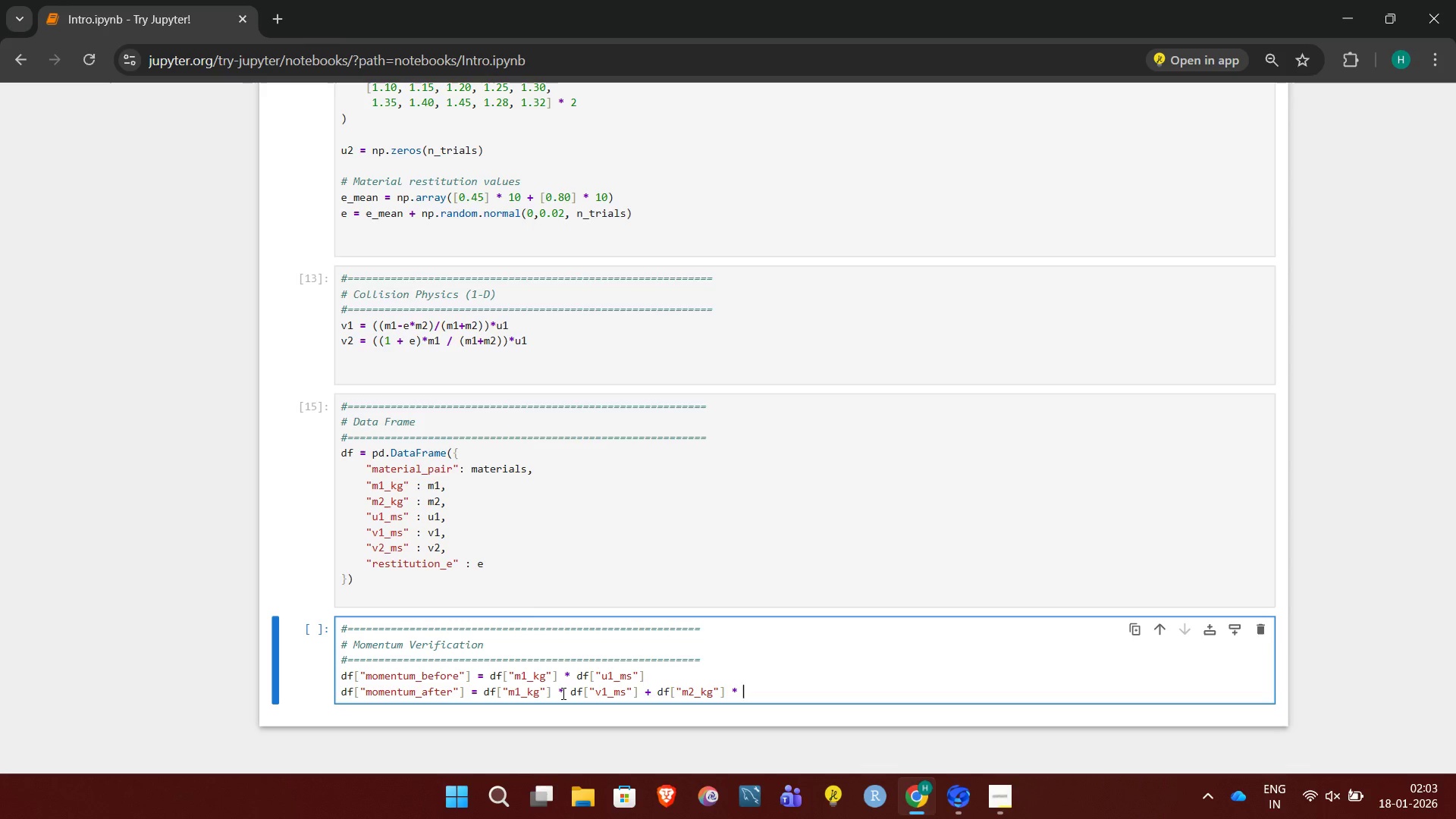 
type(df["v2_ms"])
 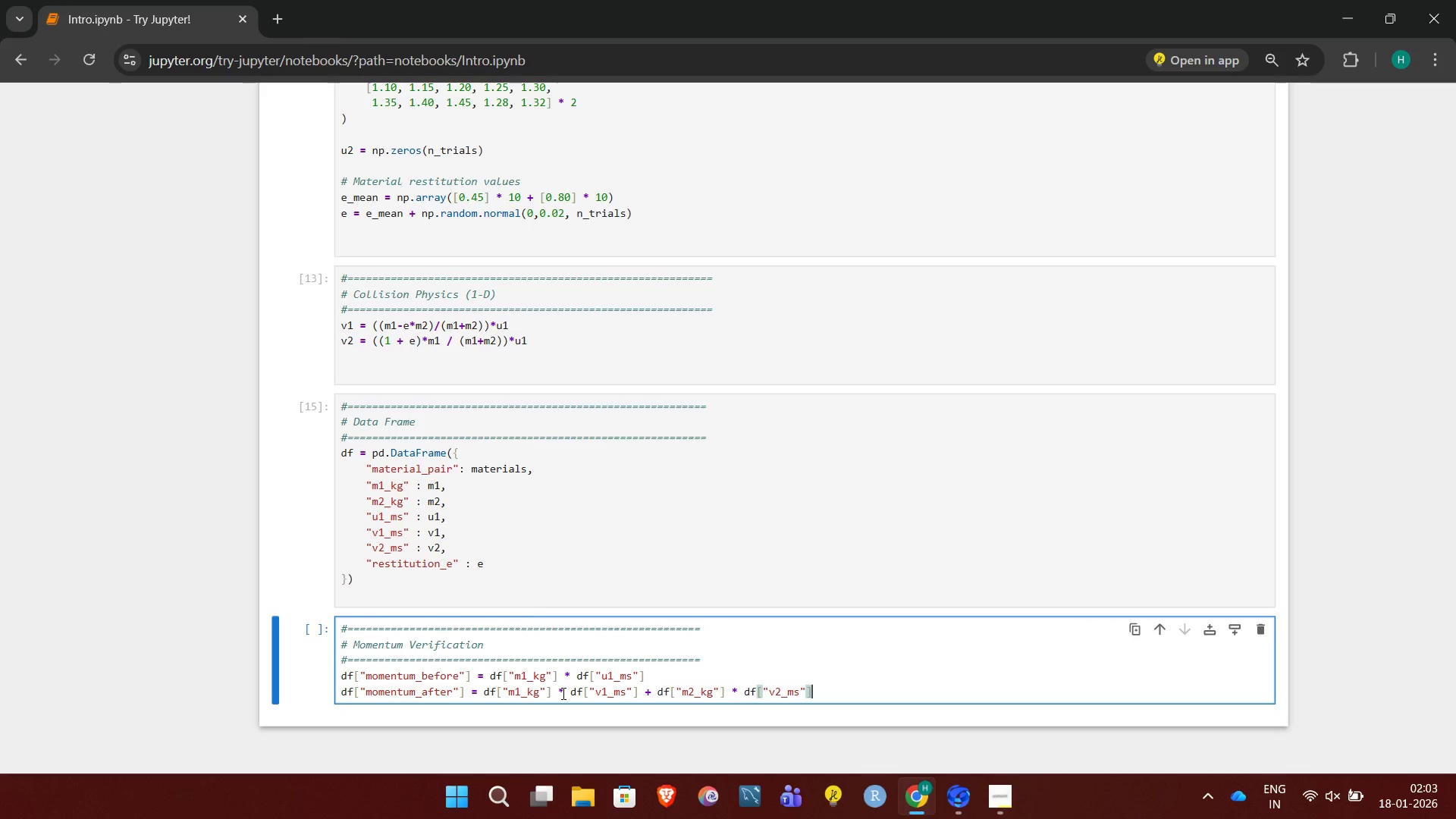 
key(Enter)
 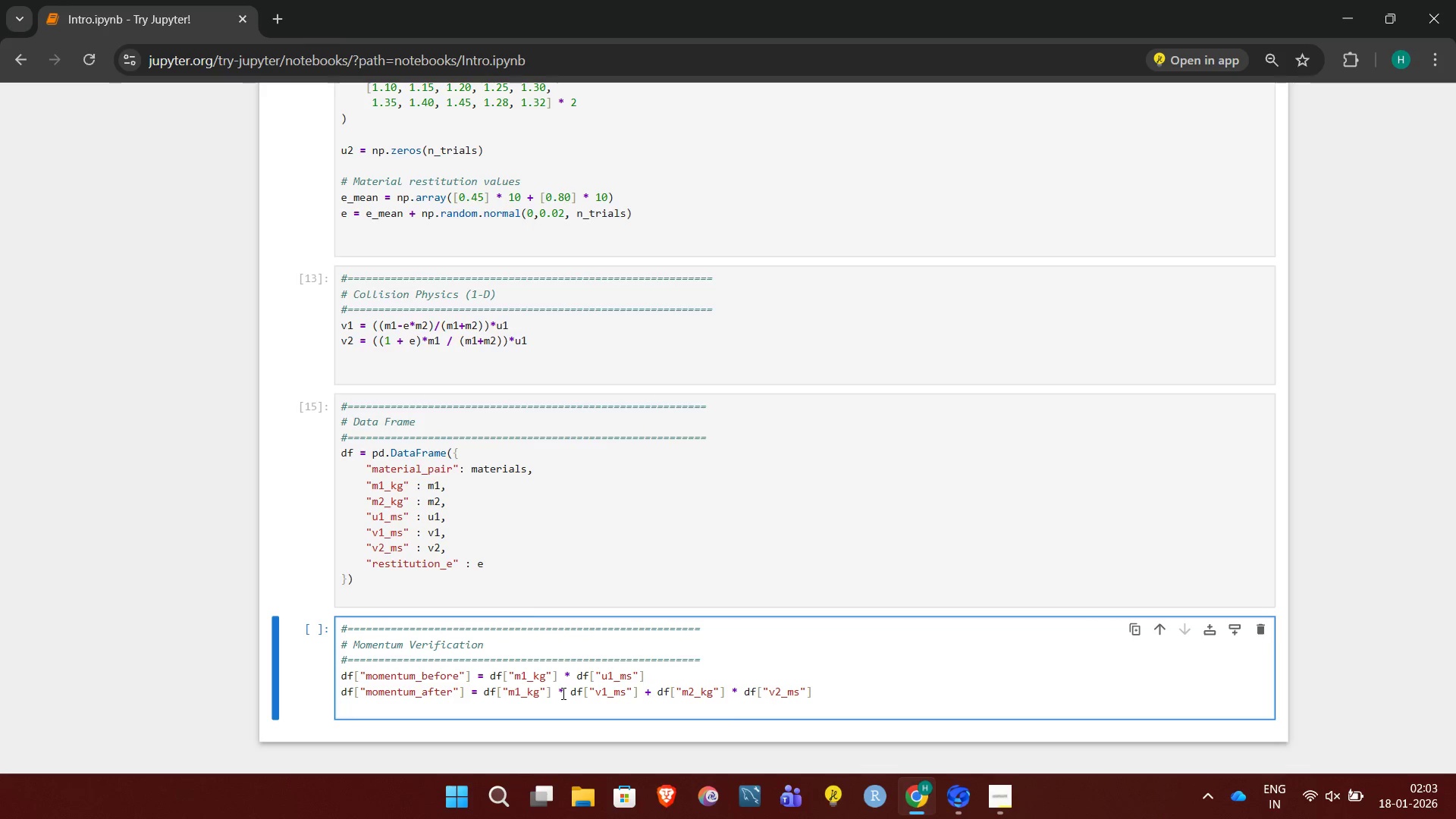 
type(df["momentum_error_percent"] = ()
 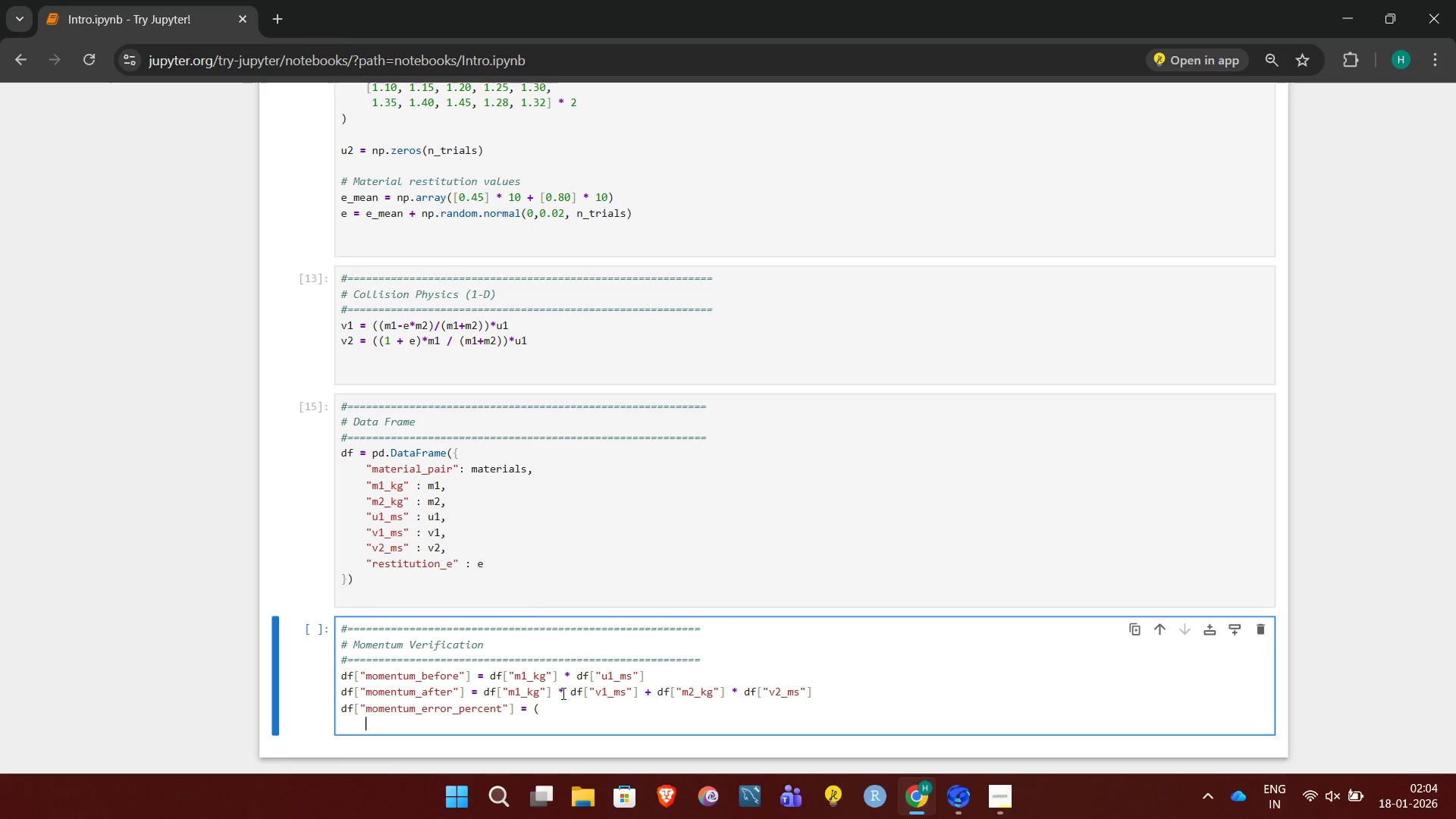 
 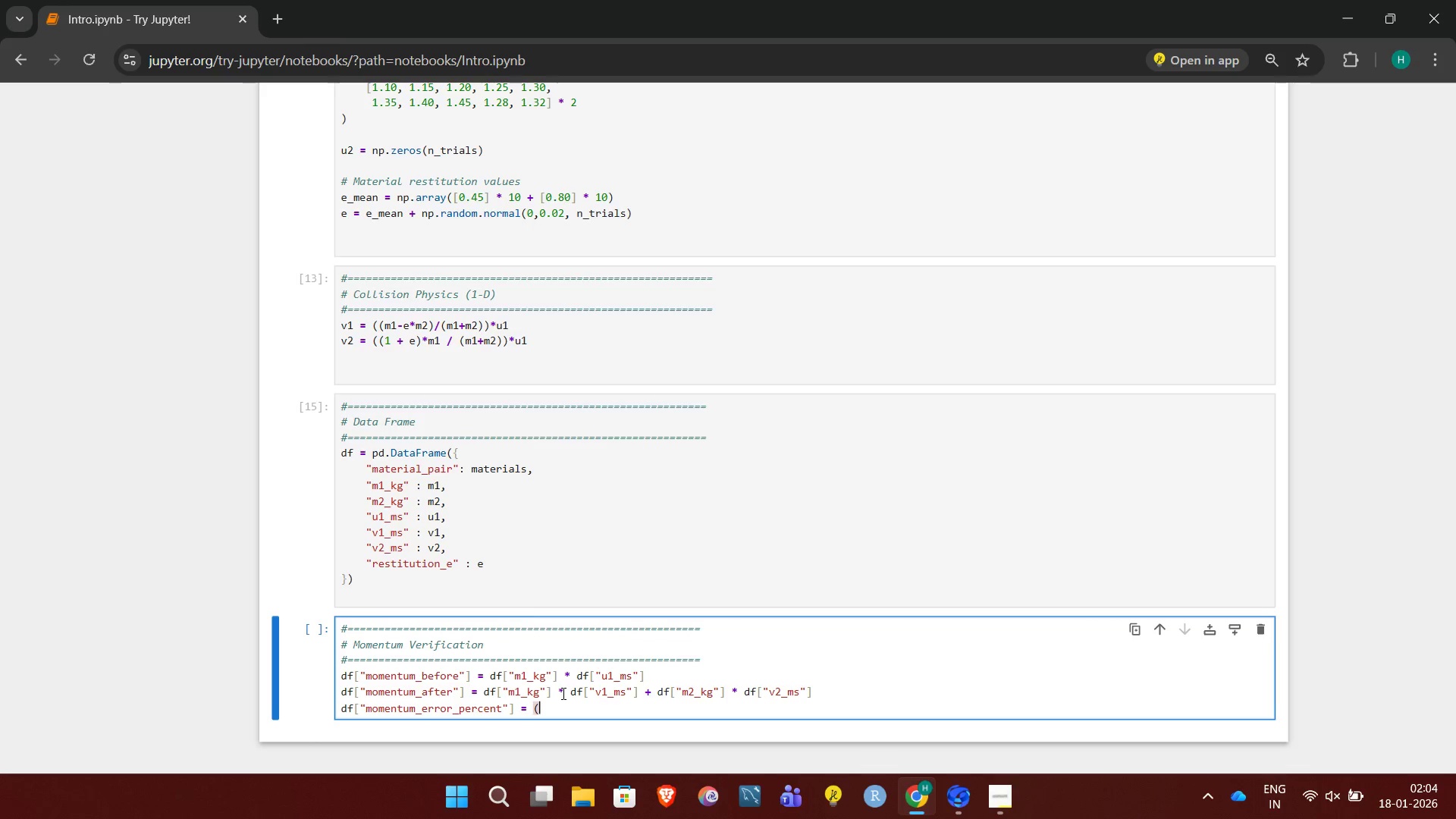 
key(Enter)
 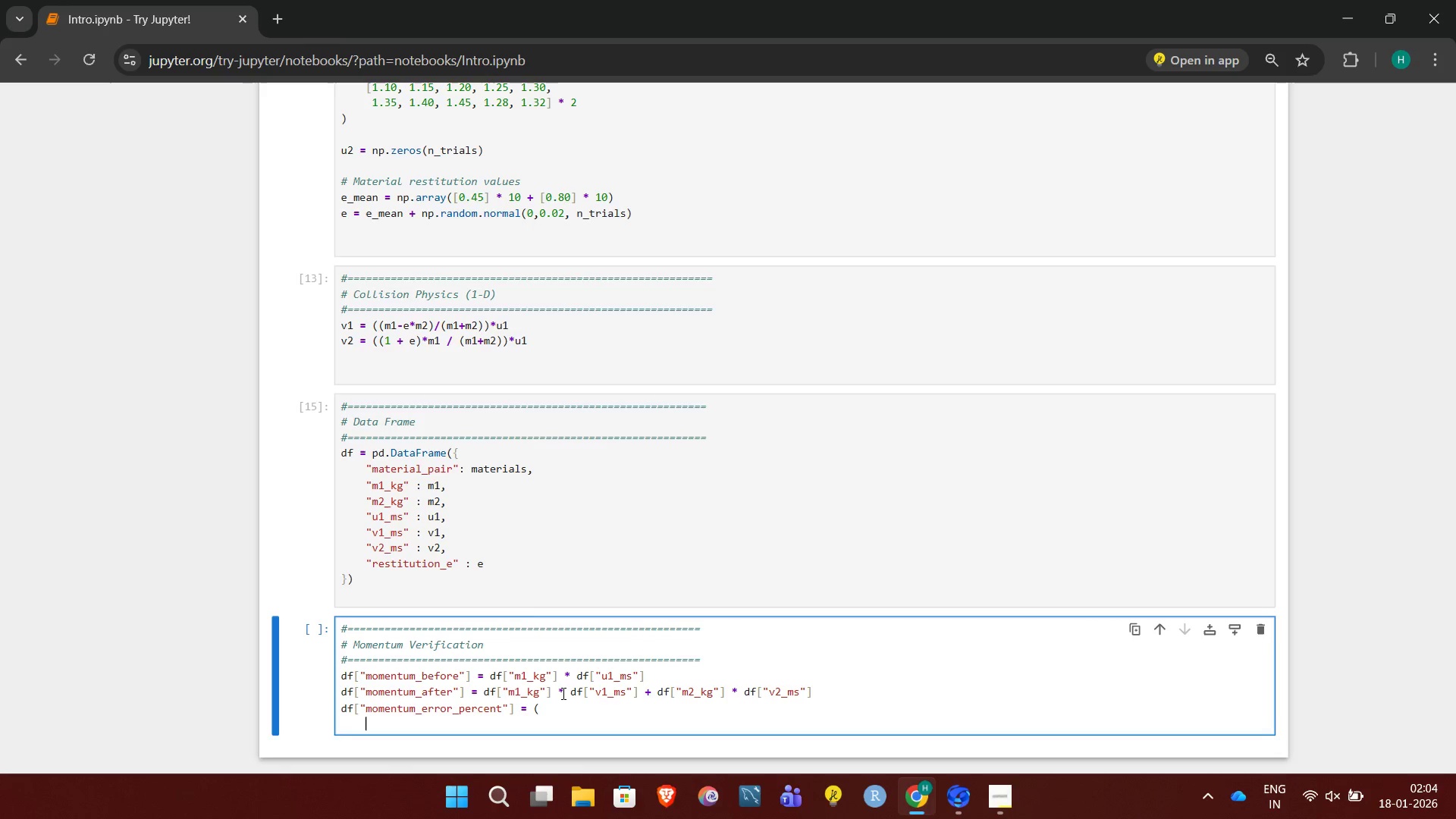 
type((df[momentum_after"])
 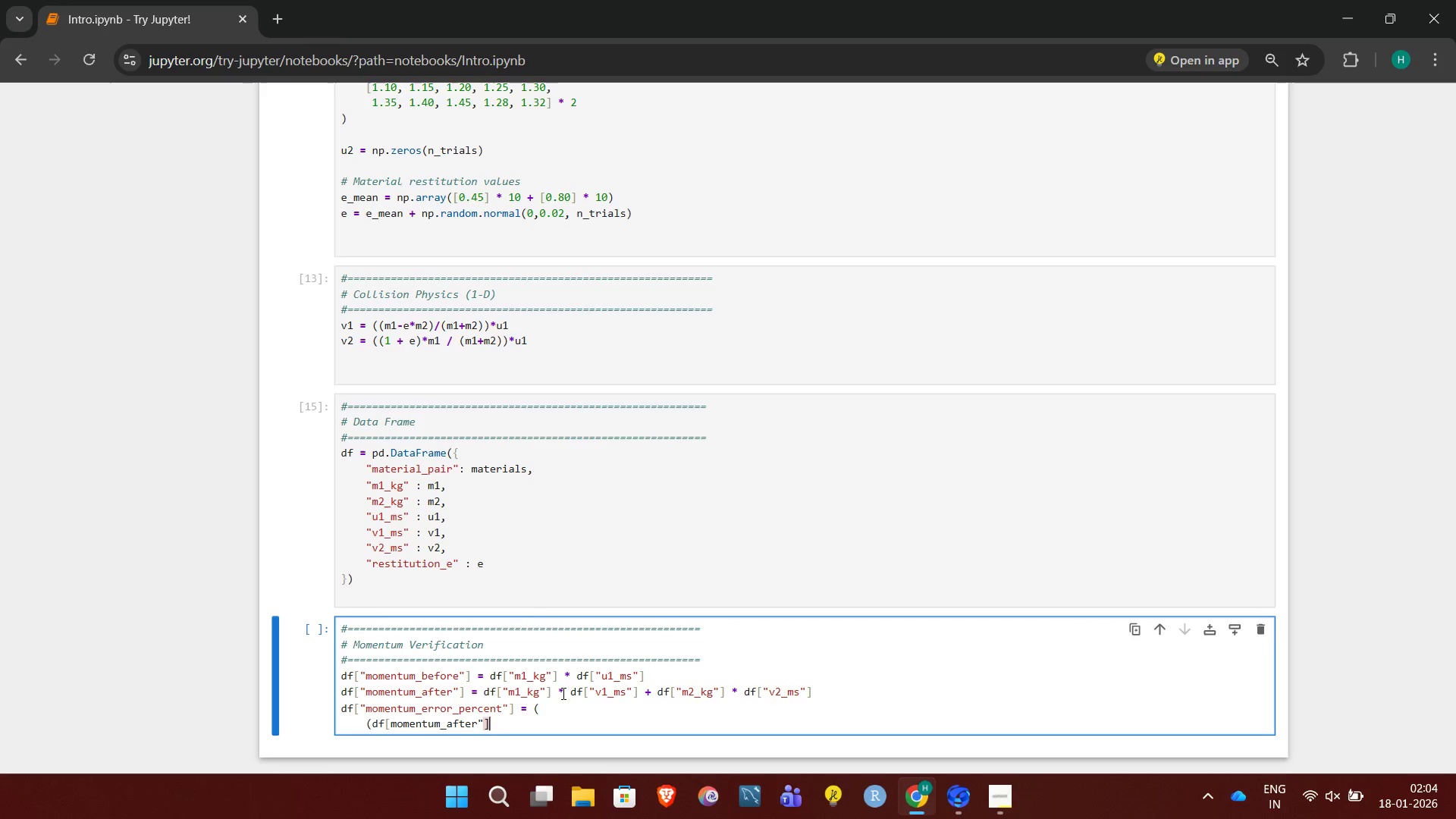 
left_click([392, 723])
 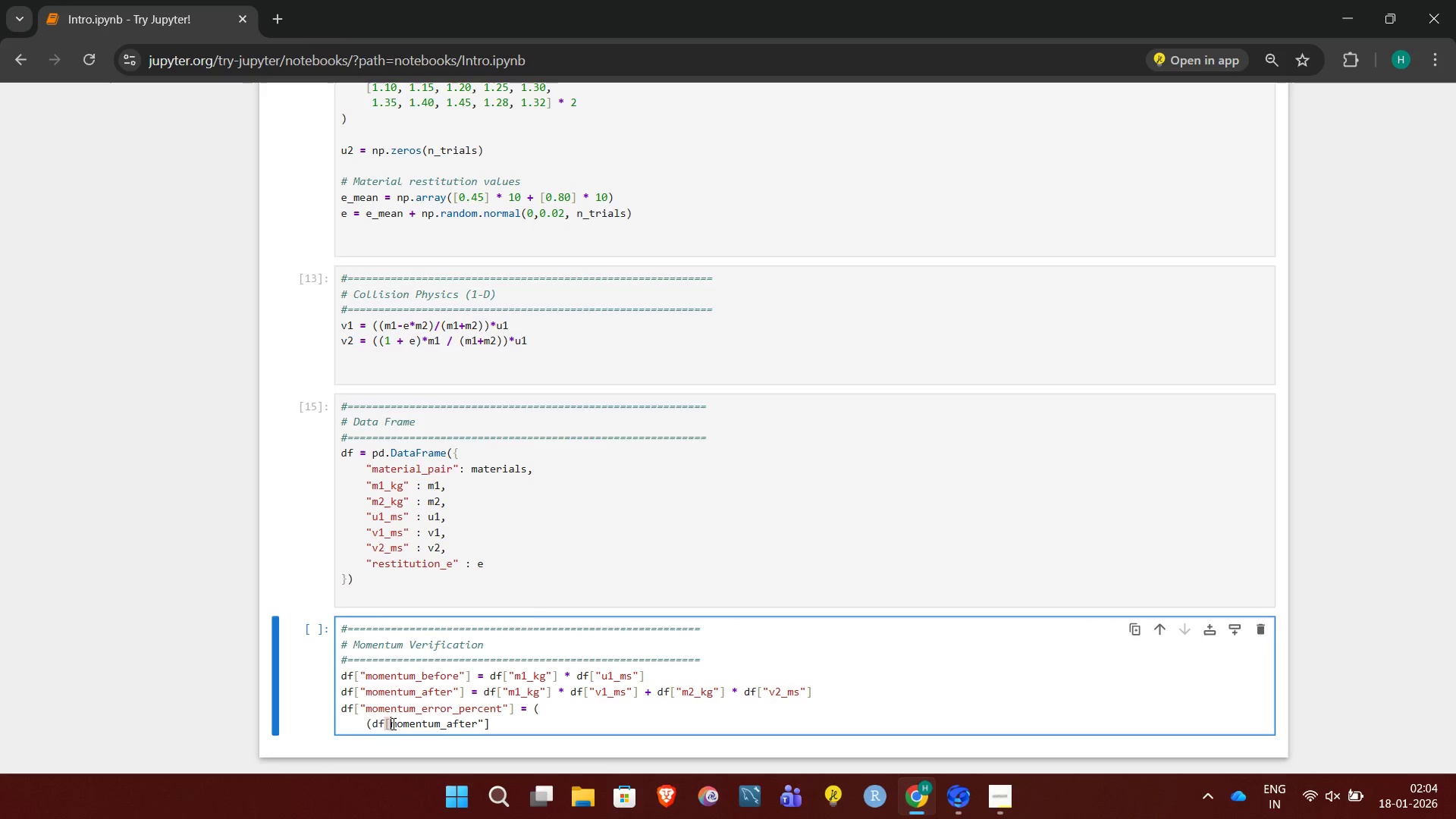 
key(Shift+Quote)
 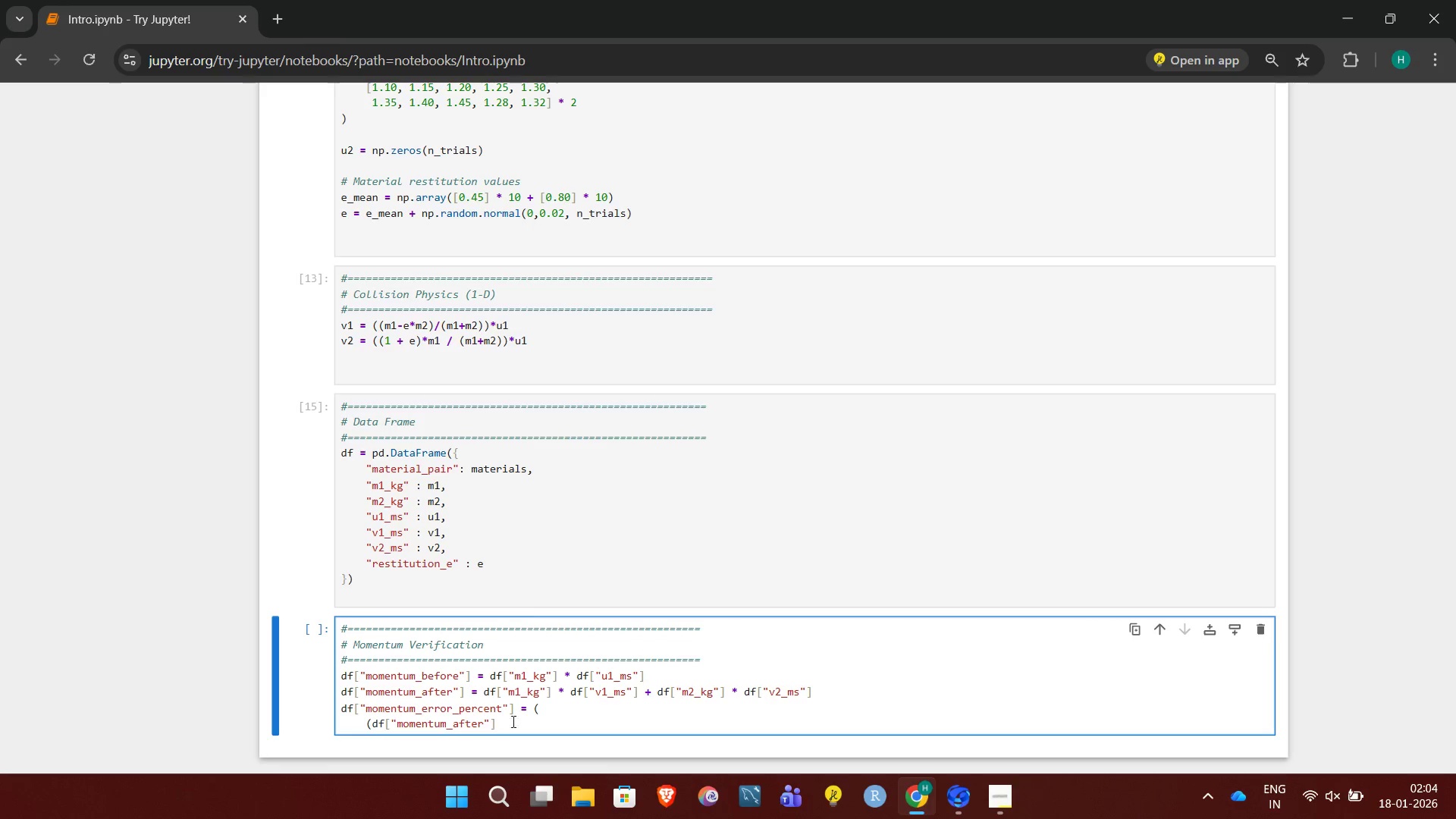 
left_click([525, 721])
 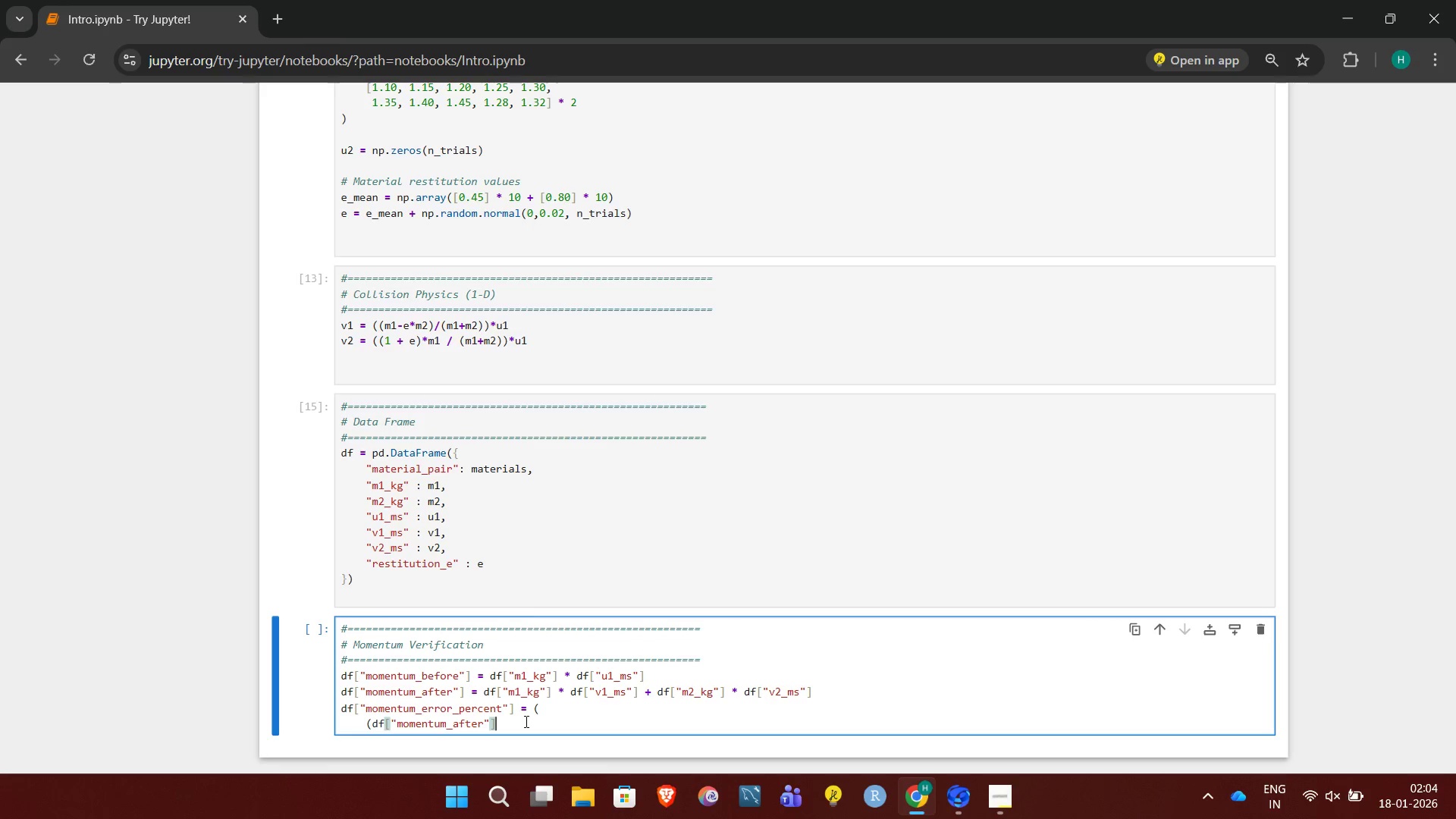 
type( - df["momentum_before"]))
 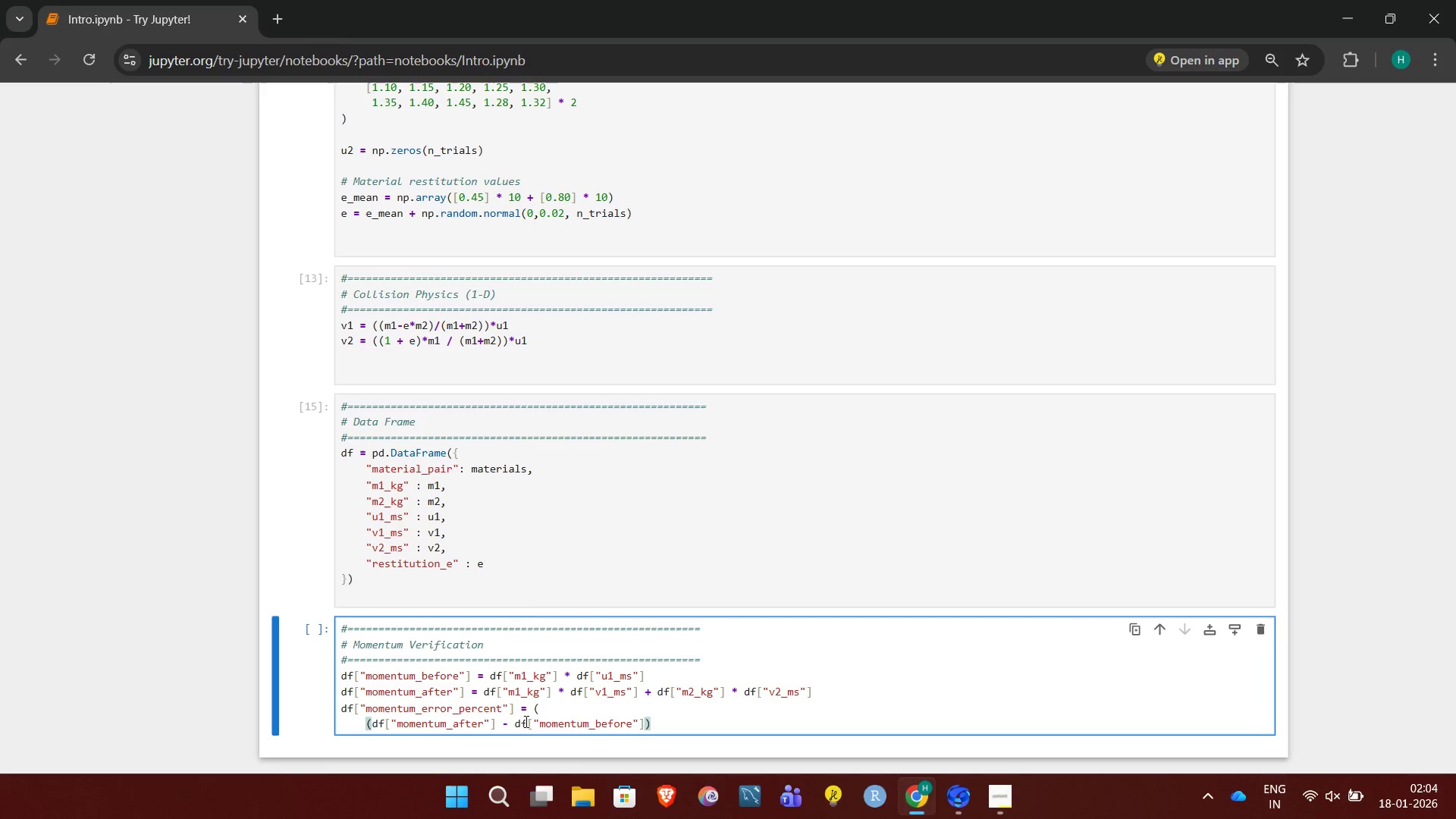 
key(Enter)
 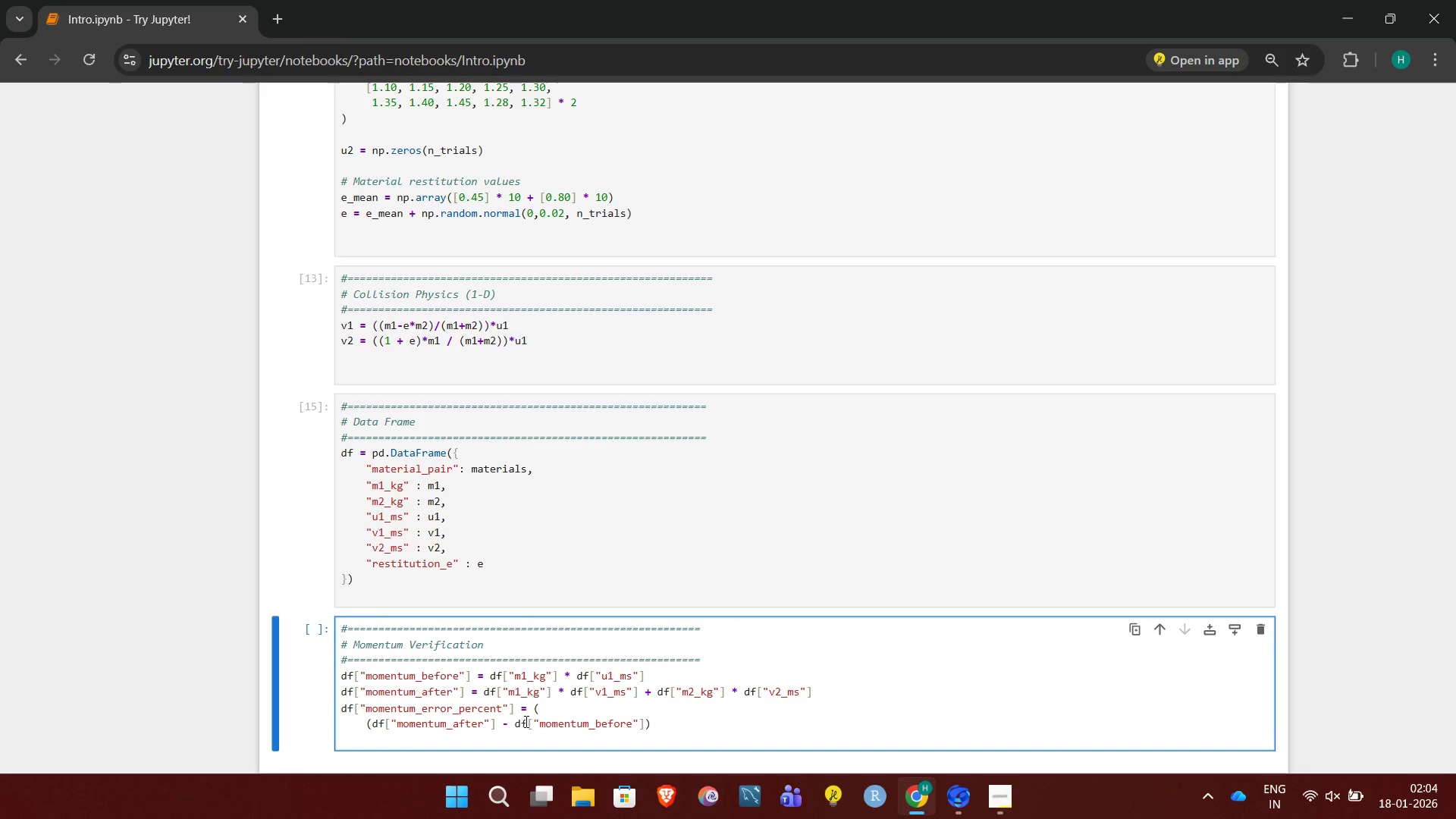 
type(/ df["momentum_before'])
 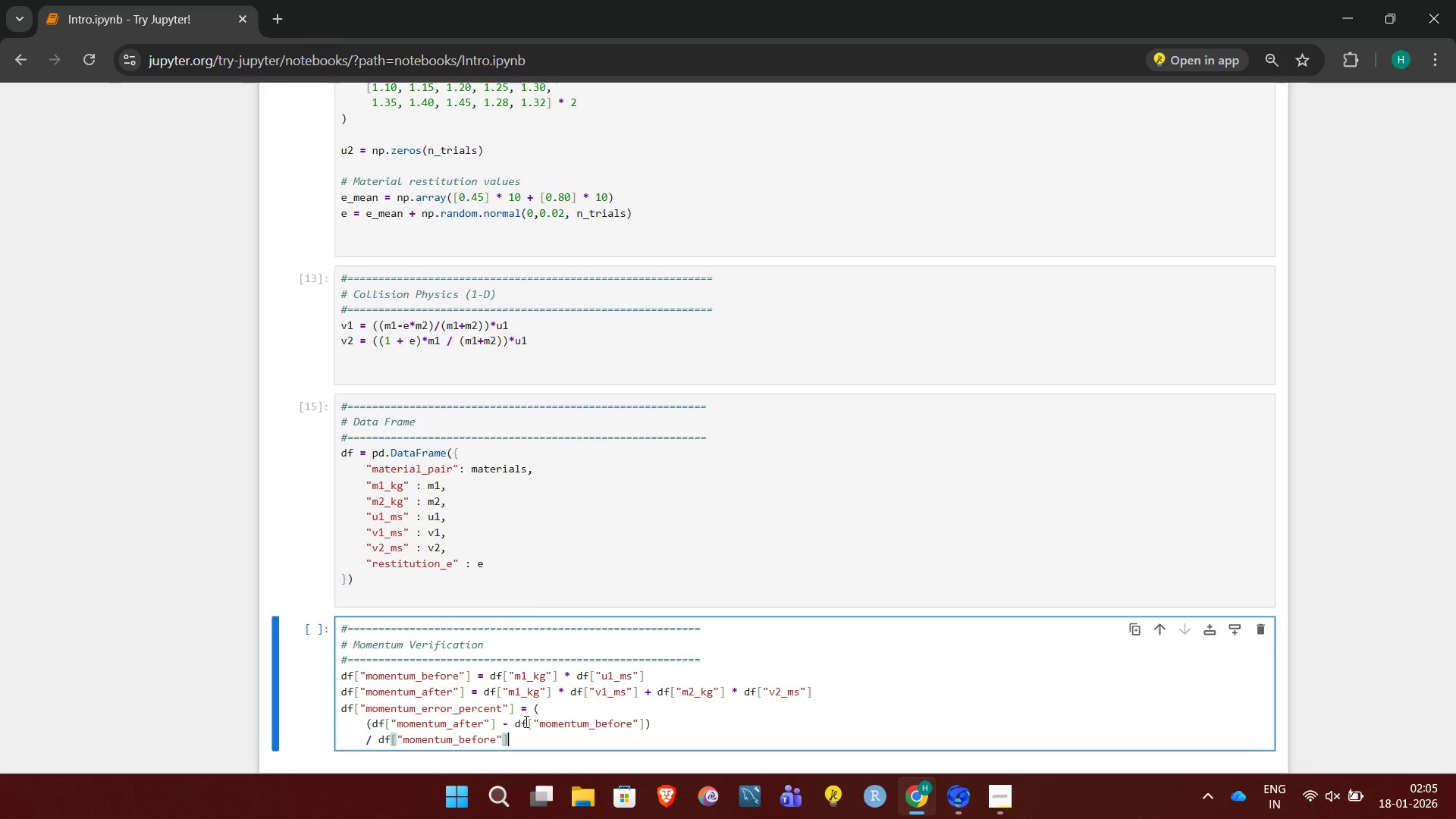 
key(Enter)
 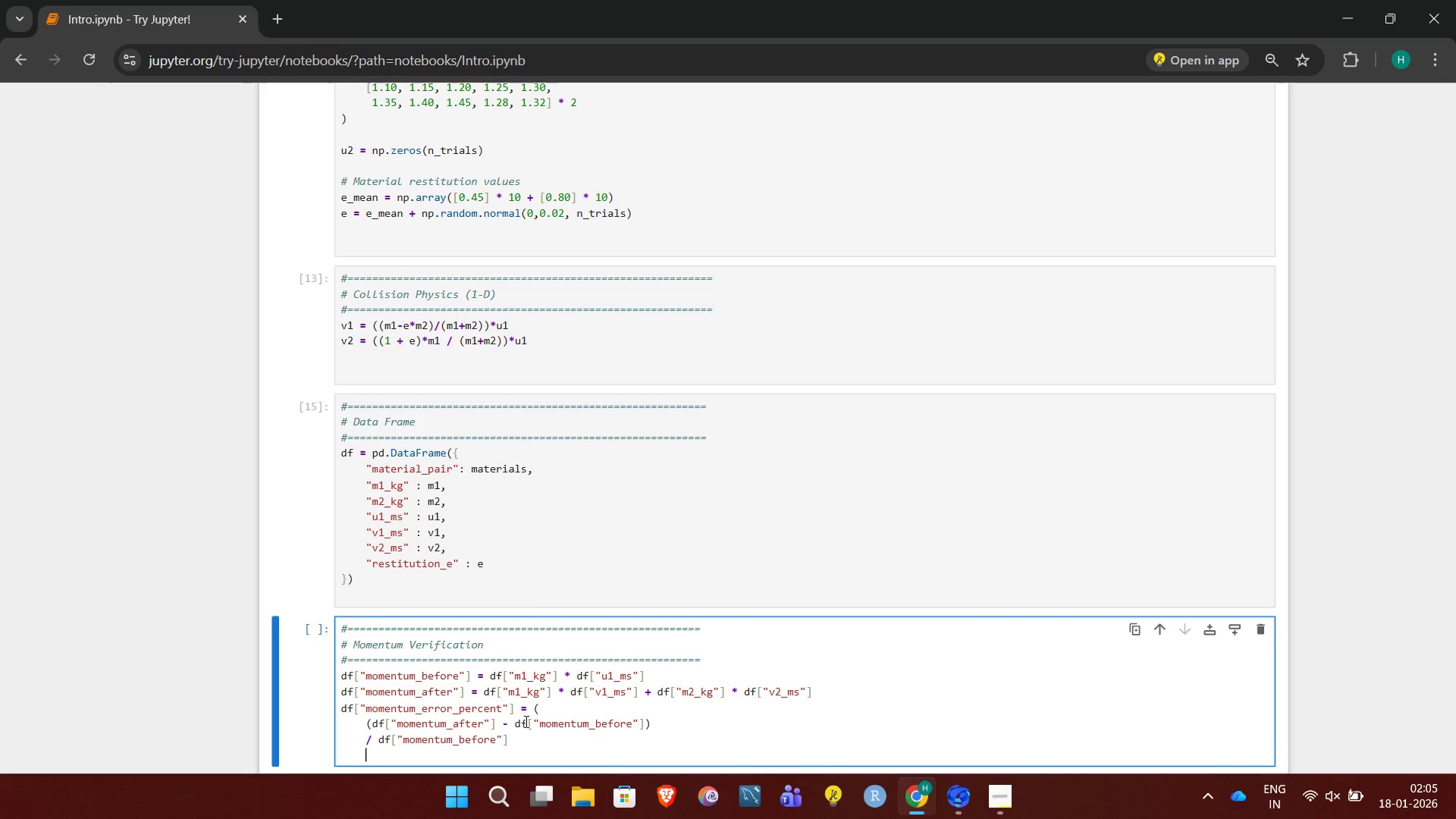 
type() * 100)
 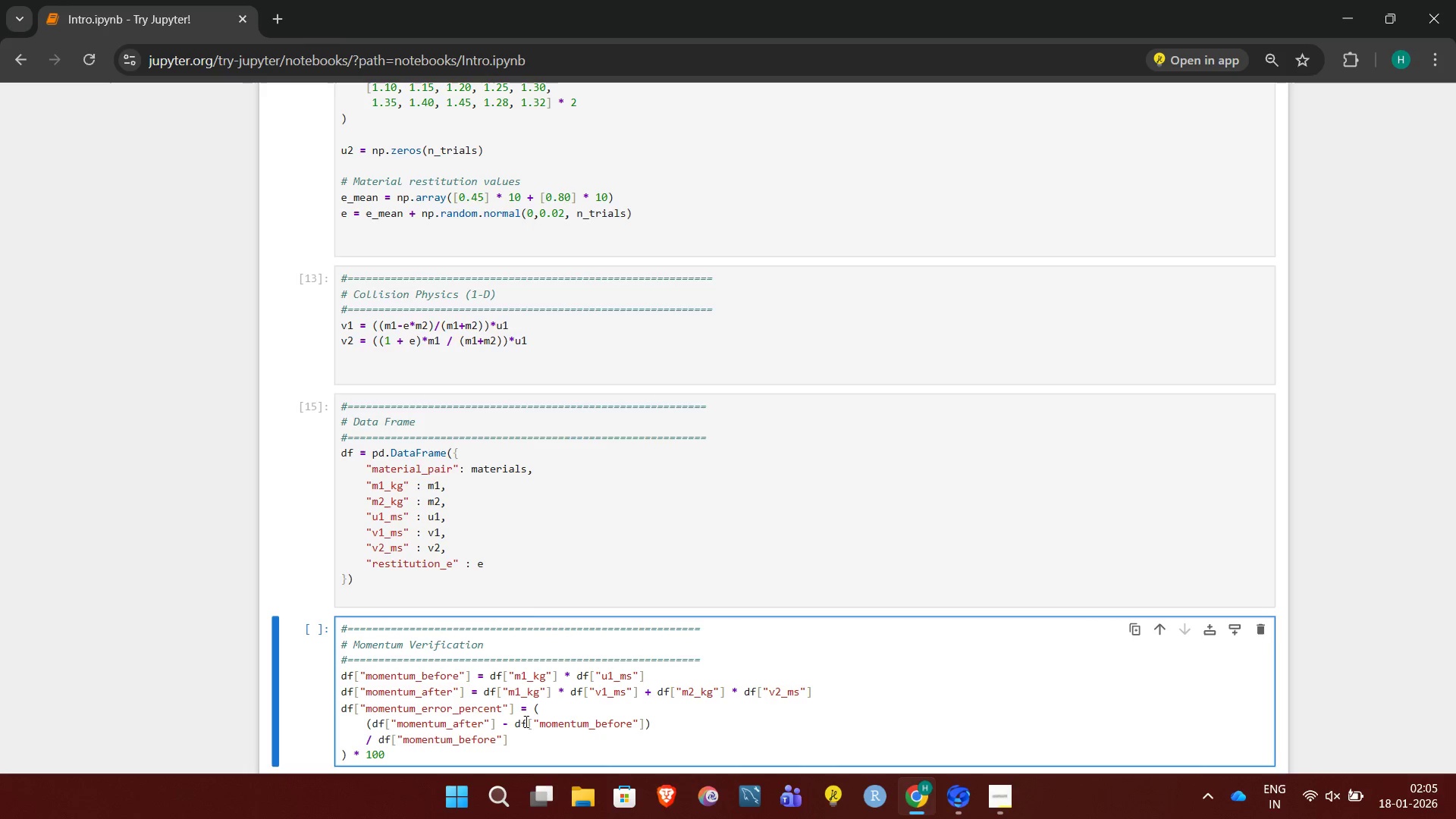 
key(Enter)
 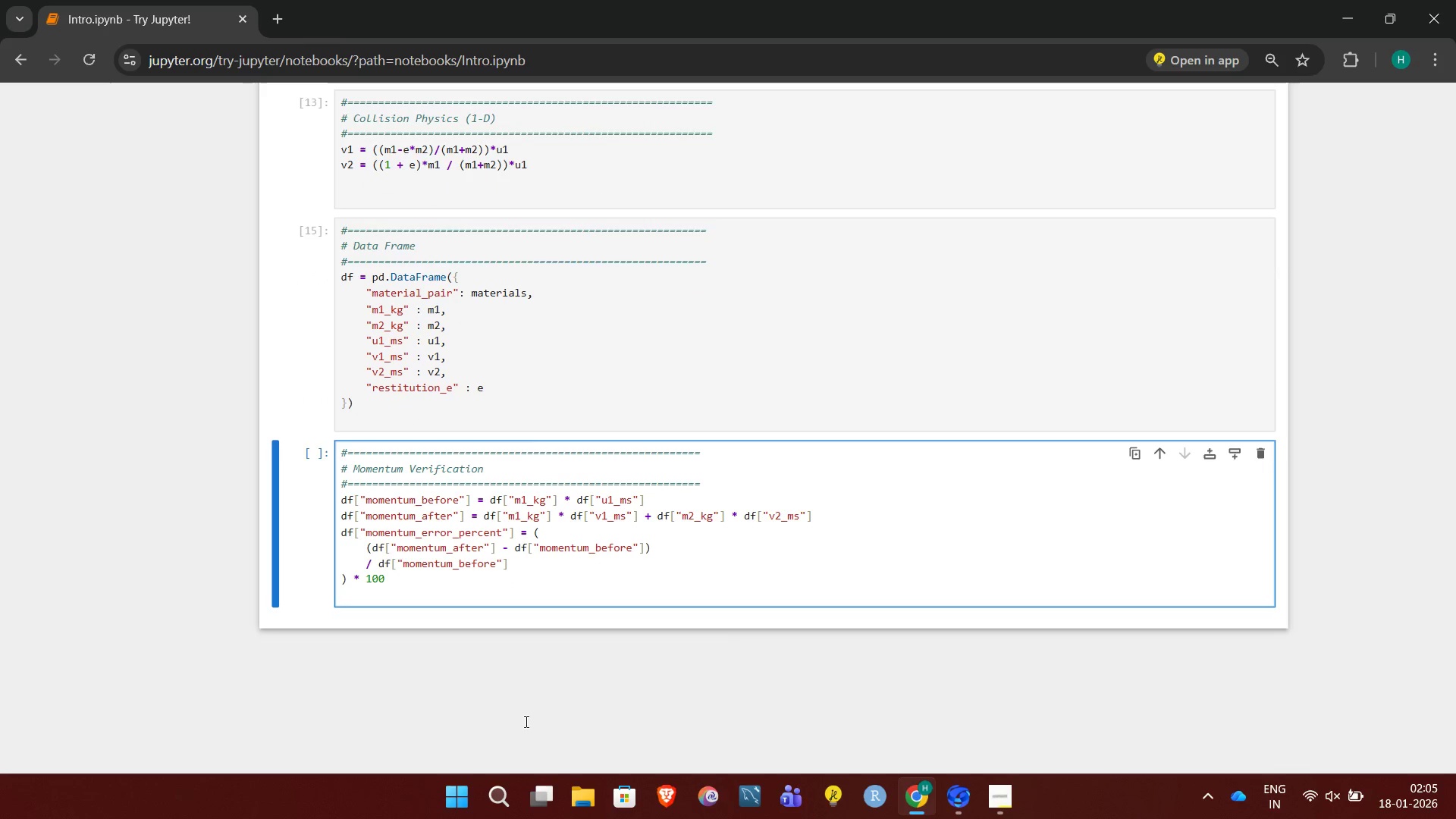 
key(Control+Enter)
 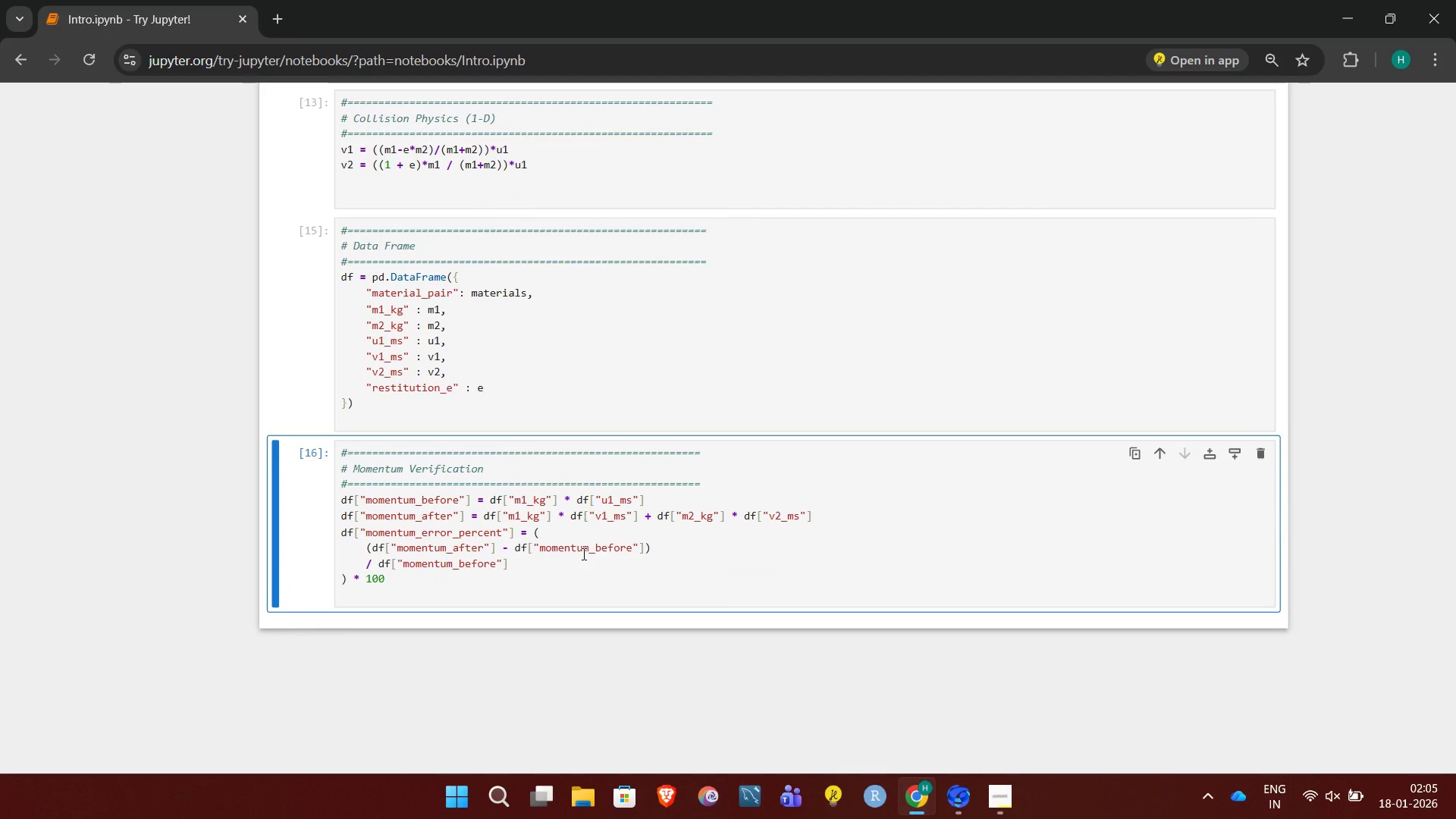 
left_click([576, 595])
 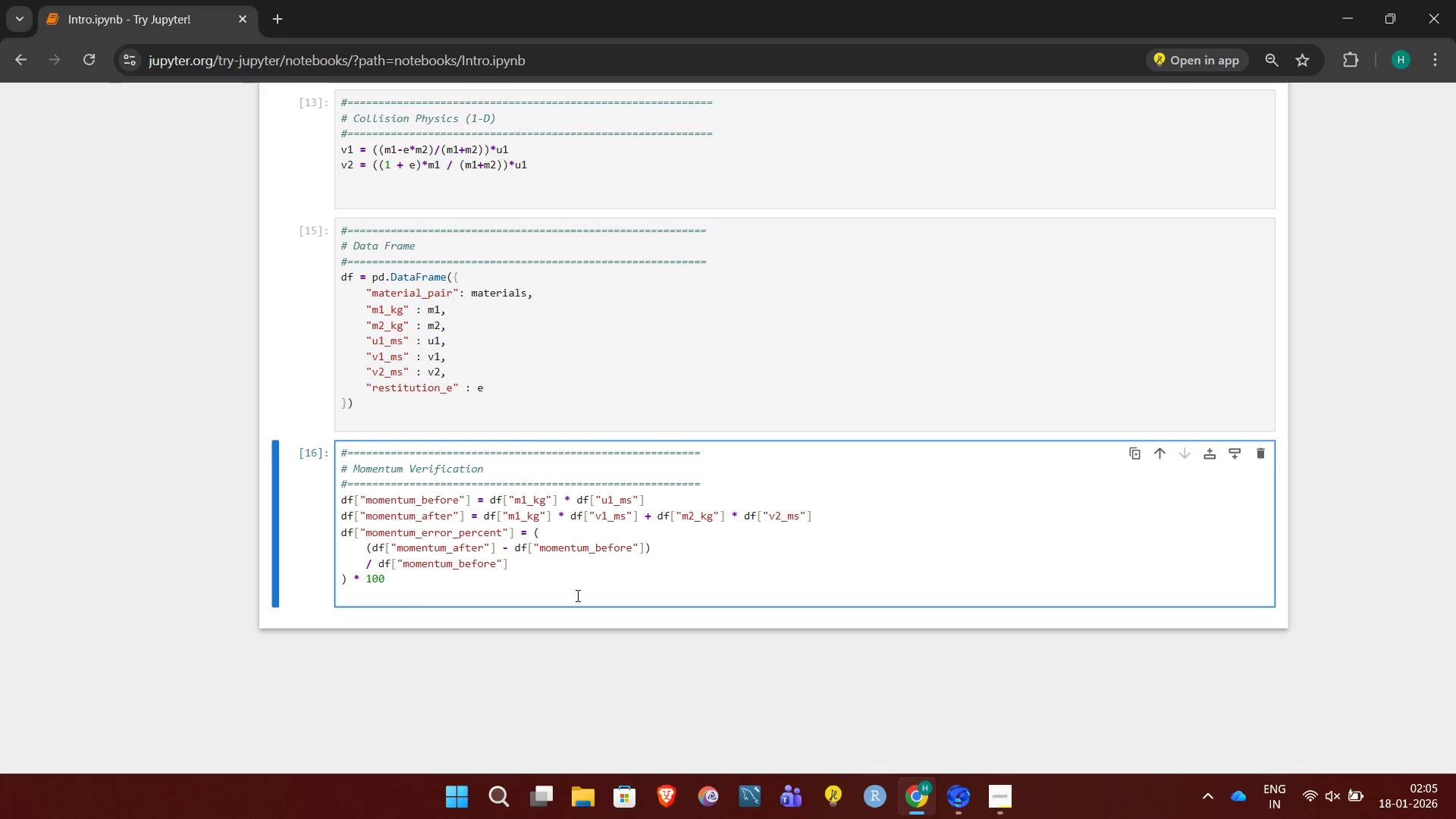 
key(Shift+Enter)
 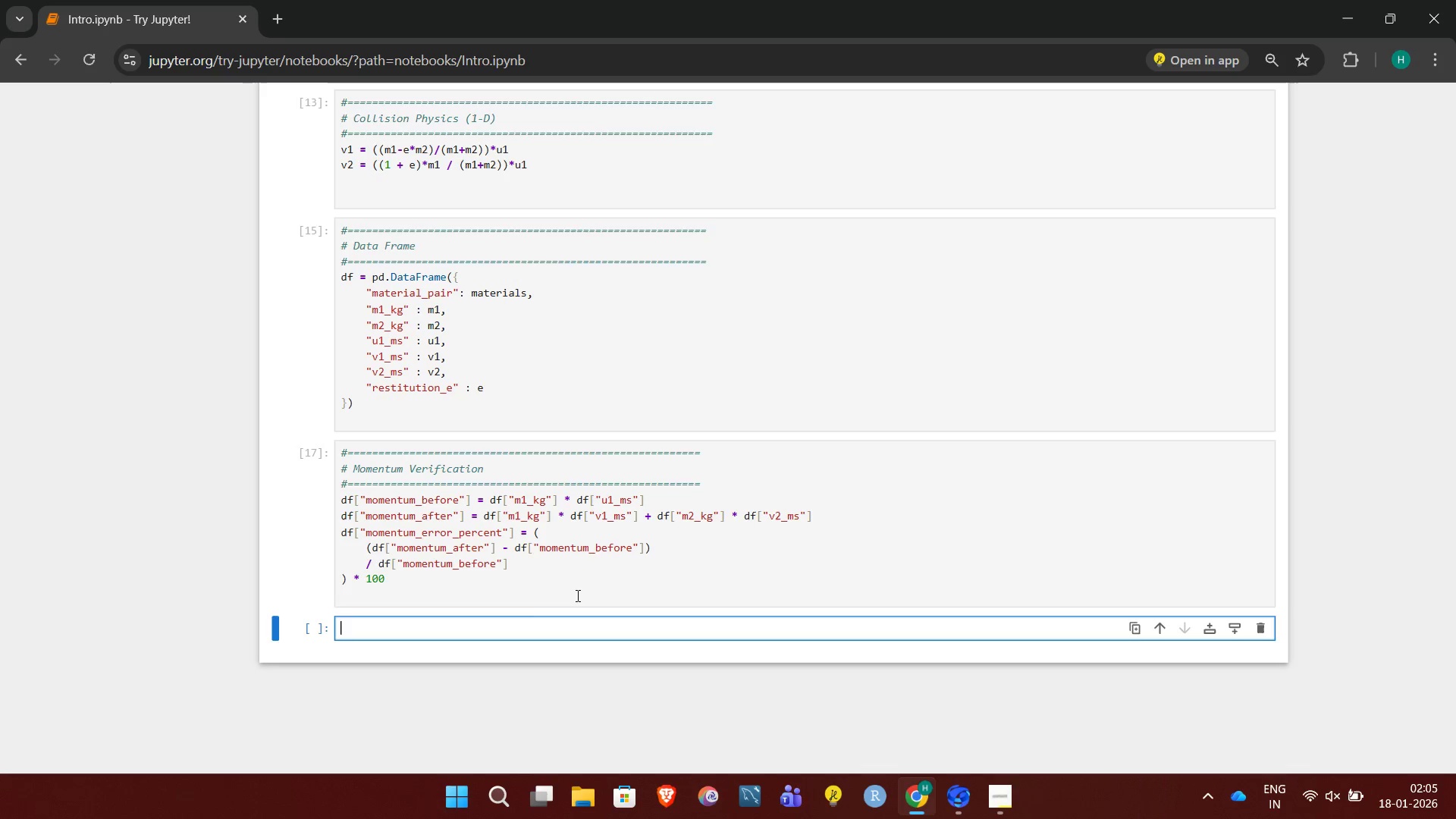 
key(Shift+3)
 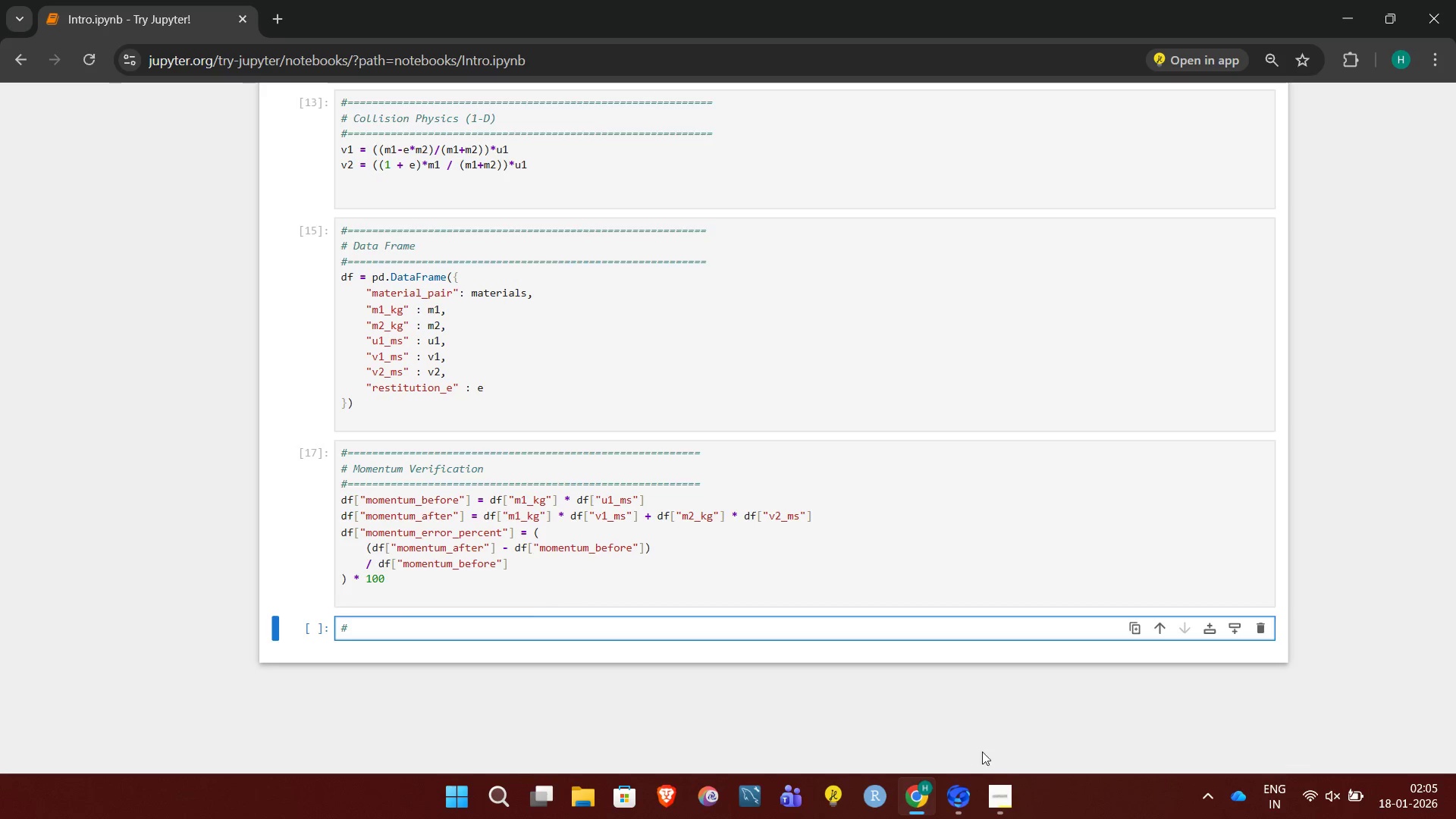 
left_click([1008, 786])